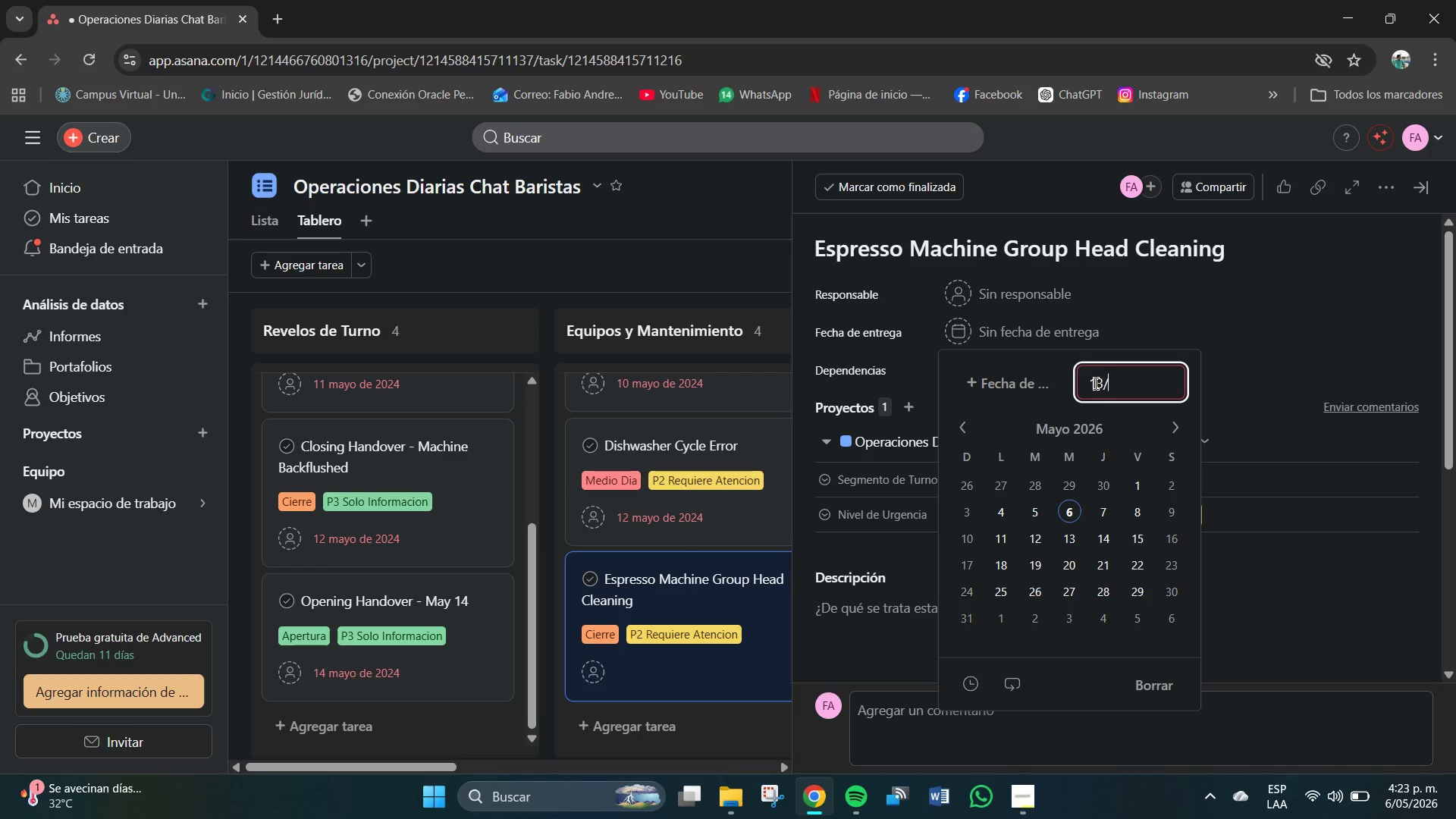 
key(Numpad0)
 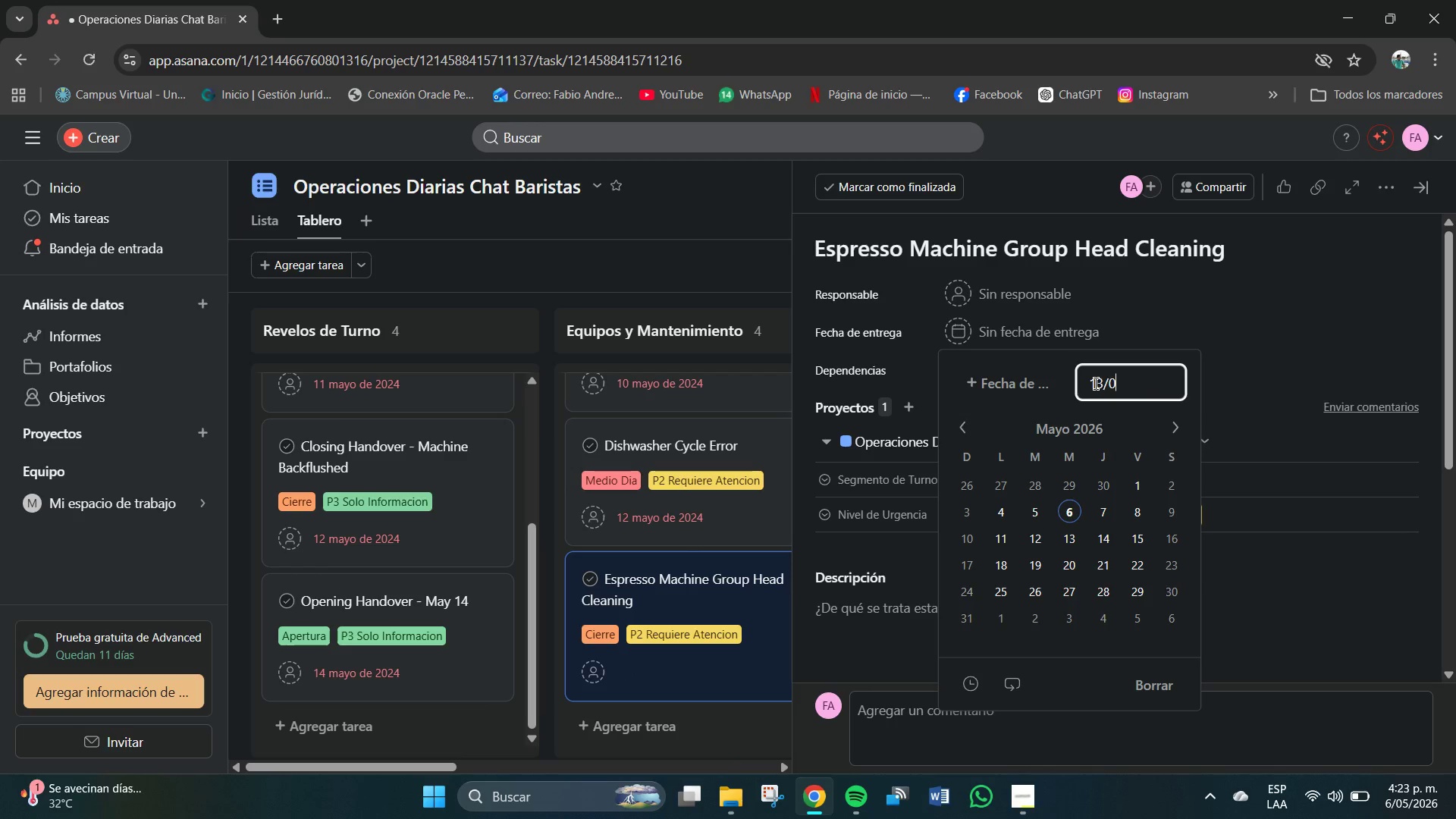 
key(Numpad5)
 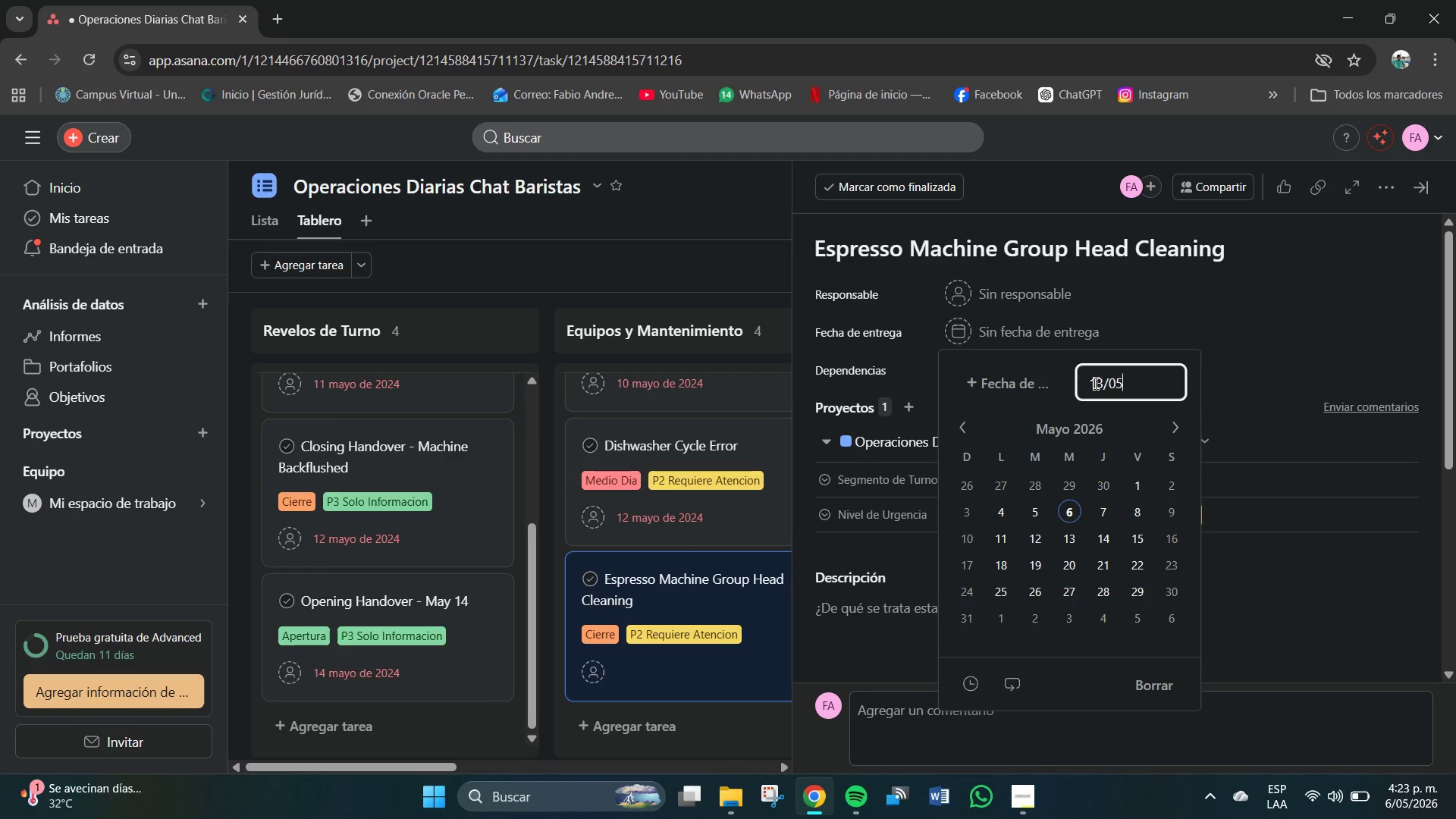 
key(Shift+ShiftRight)
 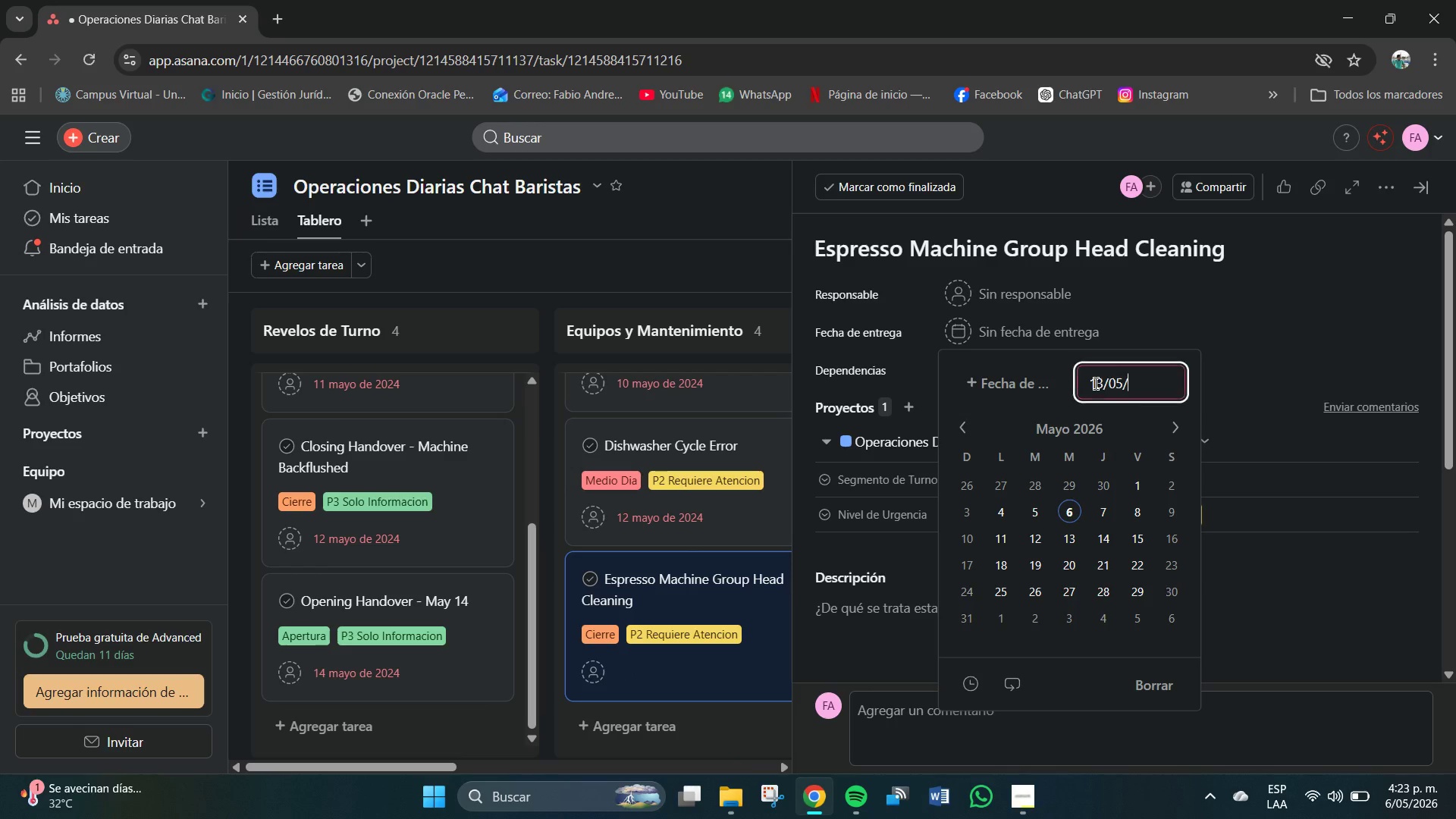 
key(Shift+7)
 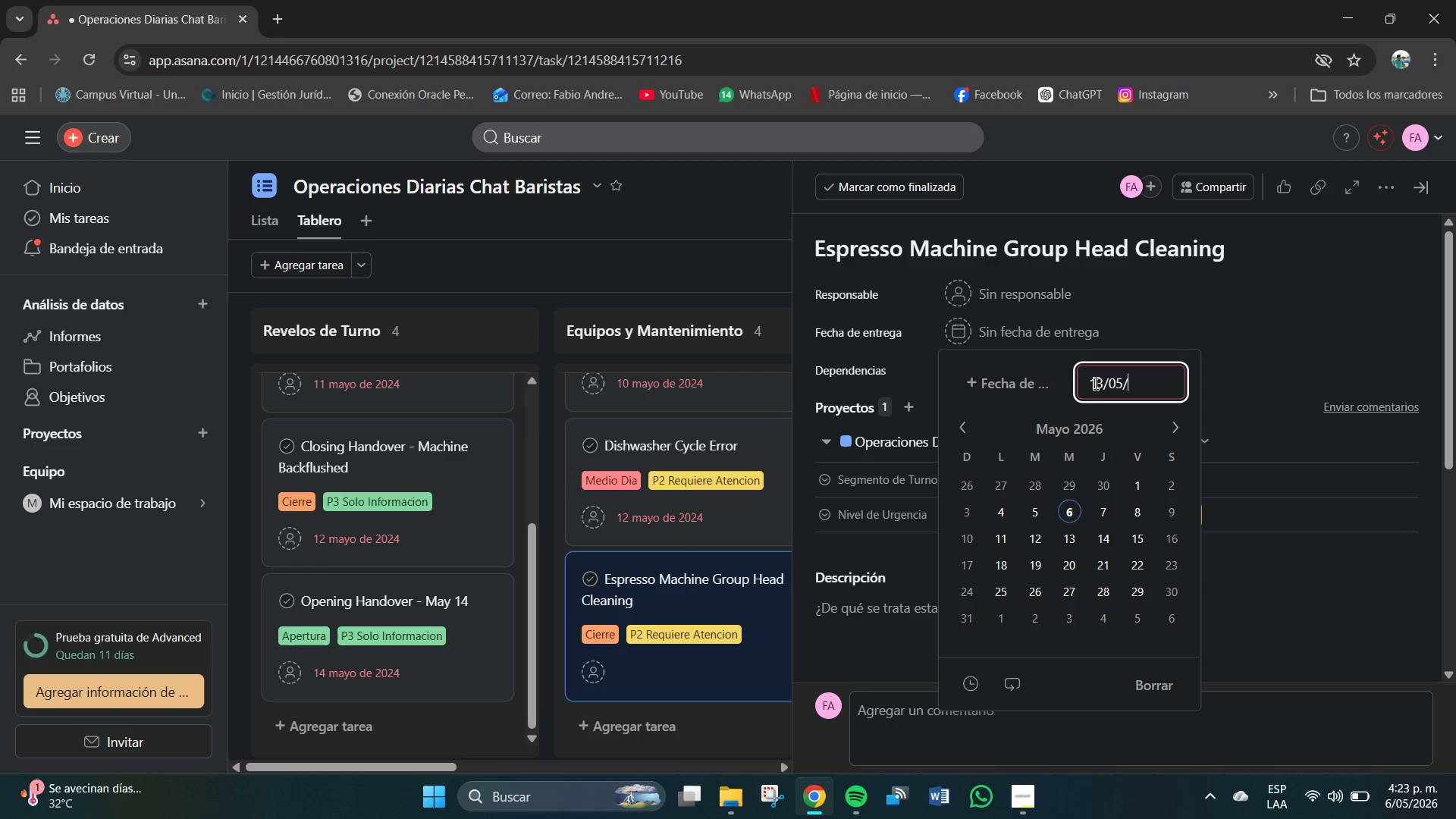 
key(Numpad2)
 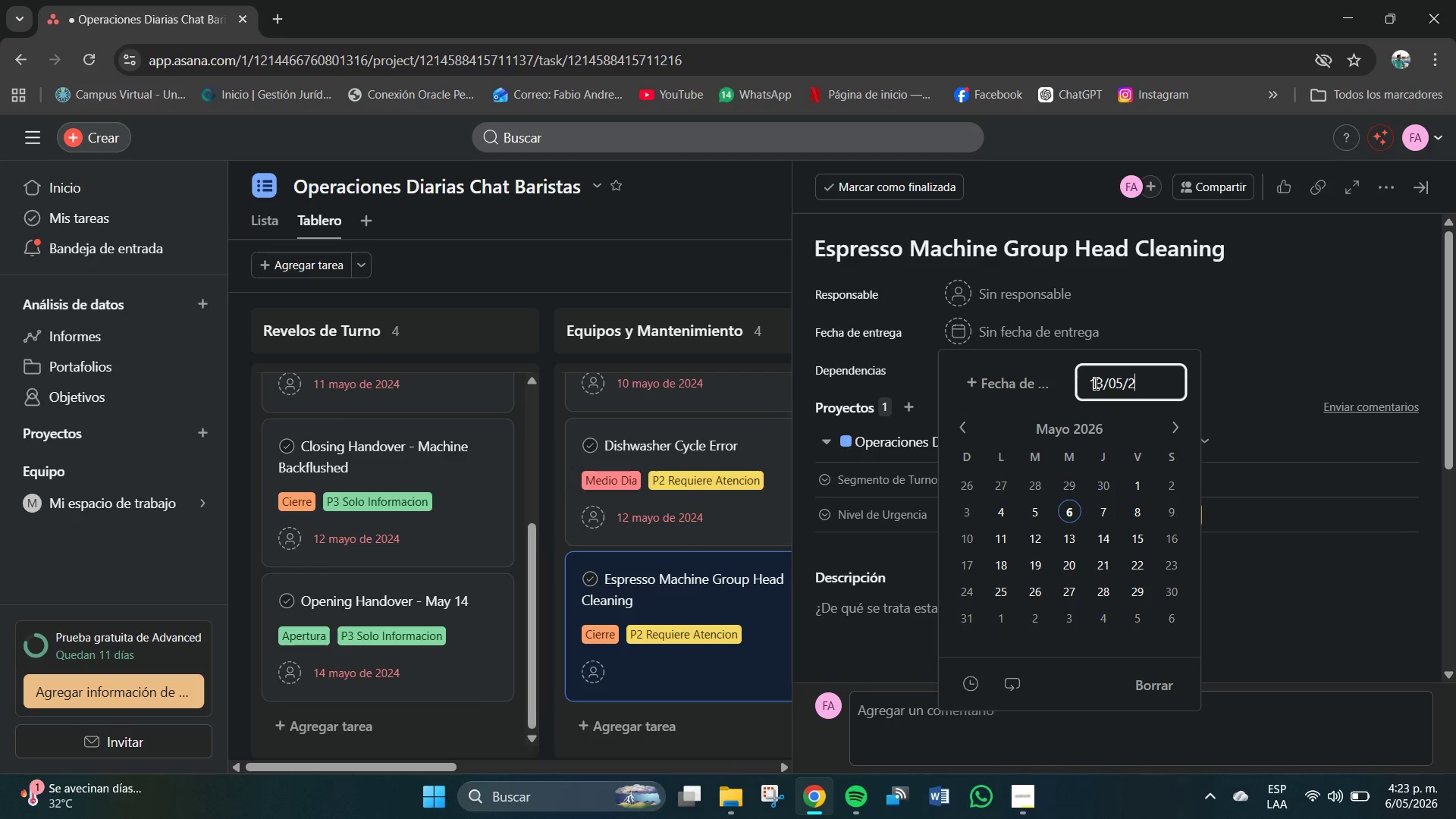 
key(Numpad0)
 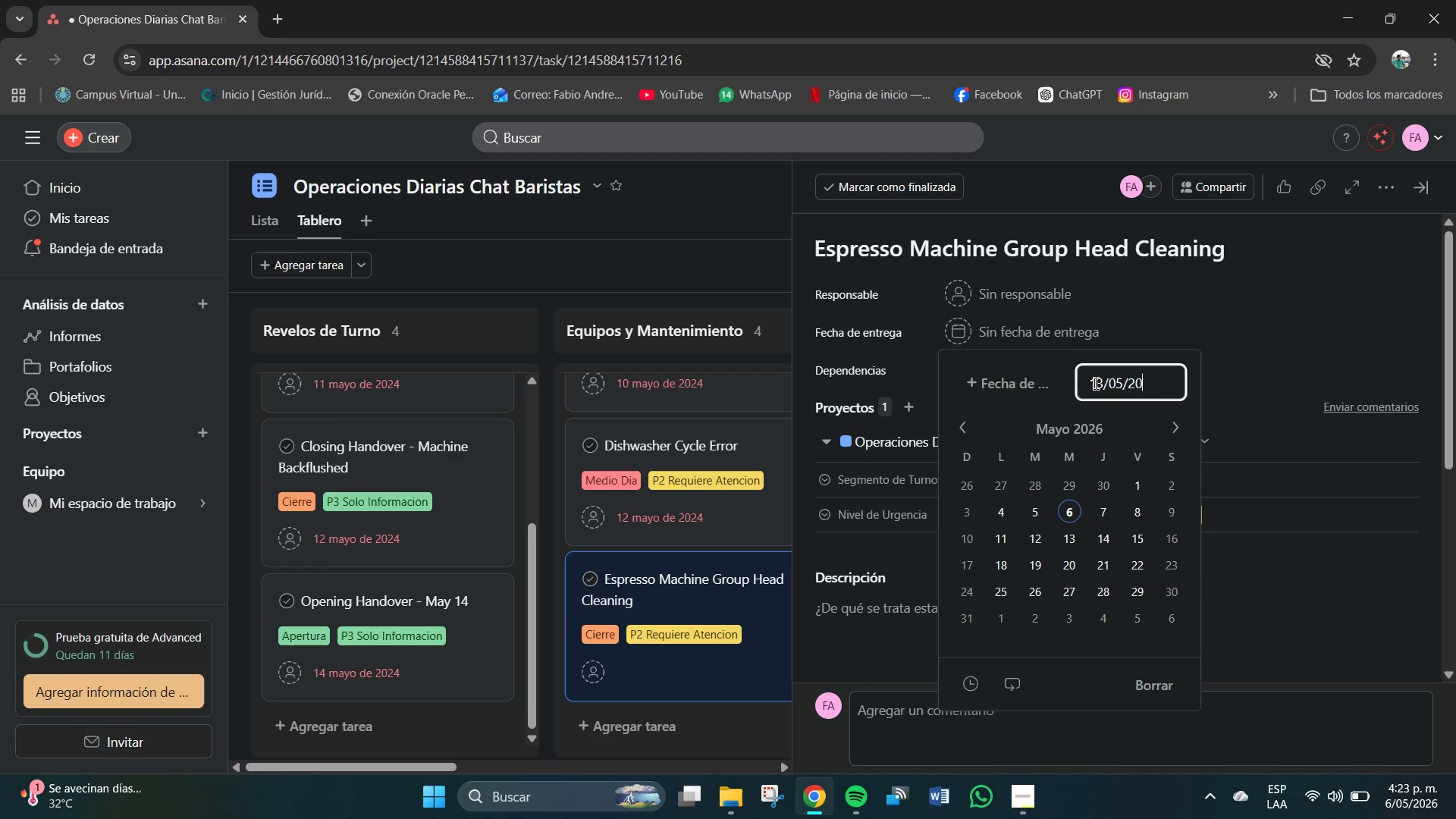 
key(Numpad2)
 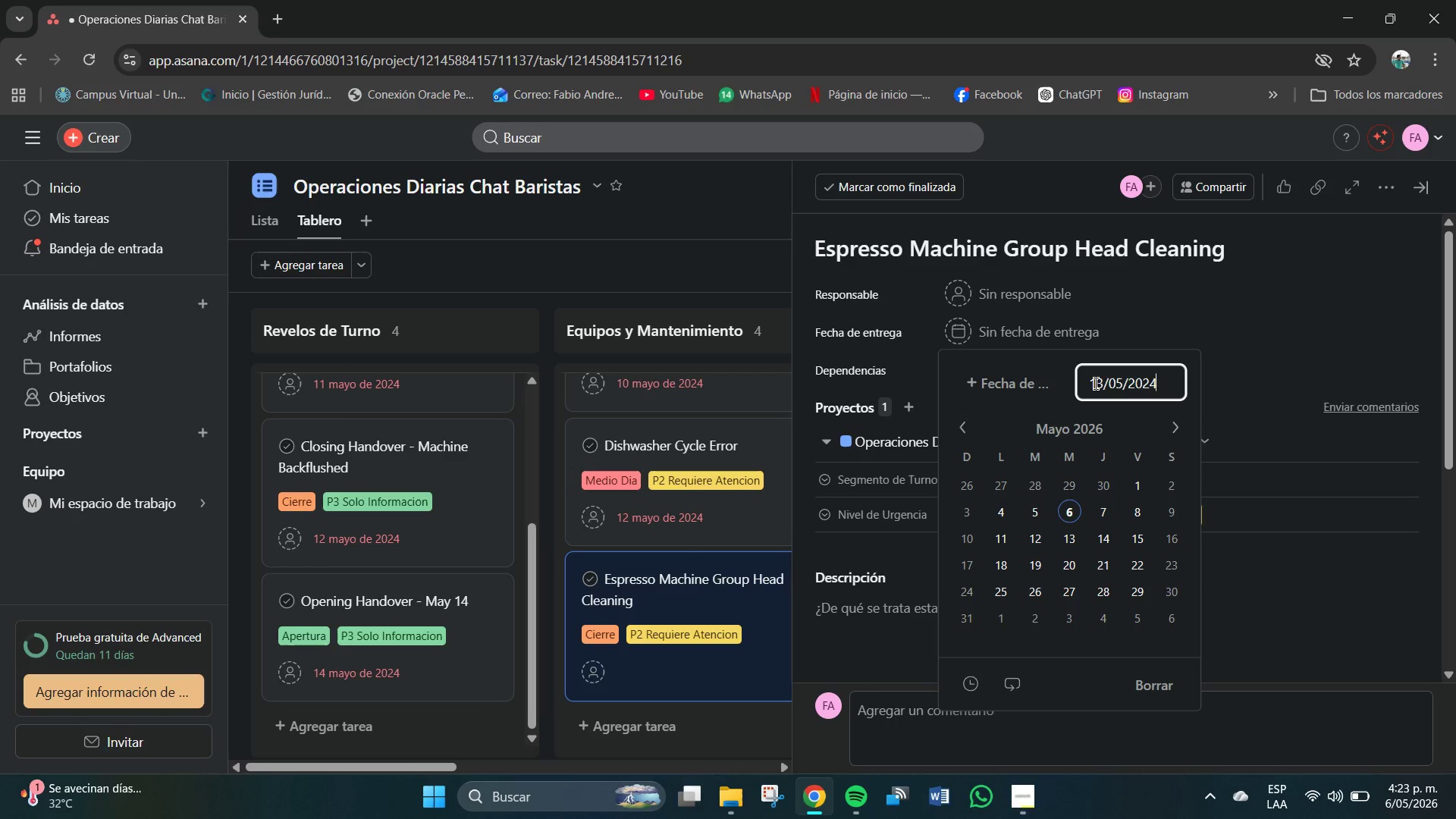 
key(Numpad4)
 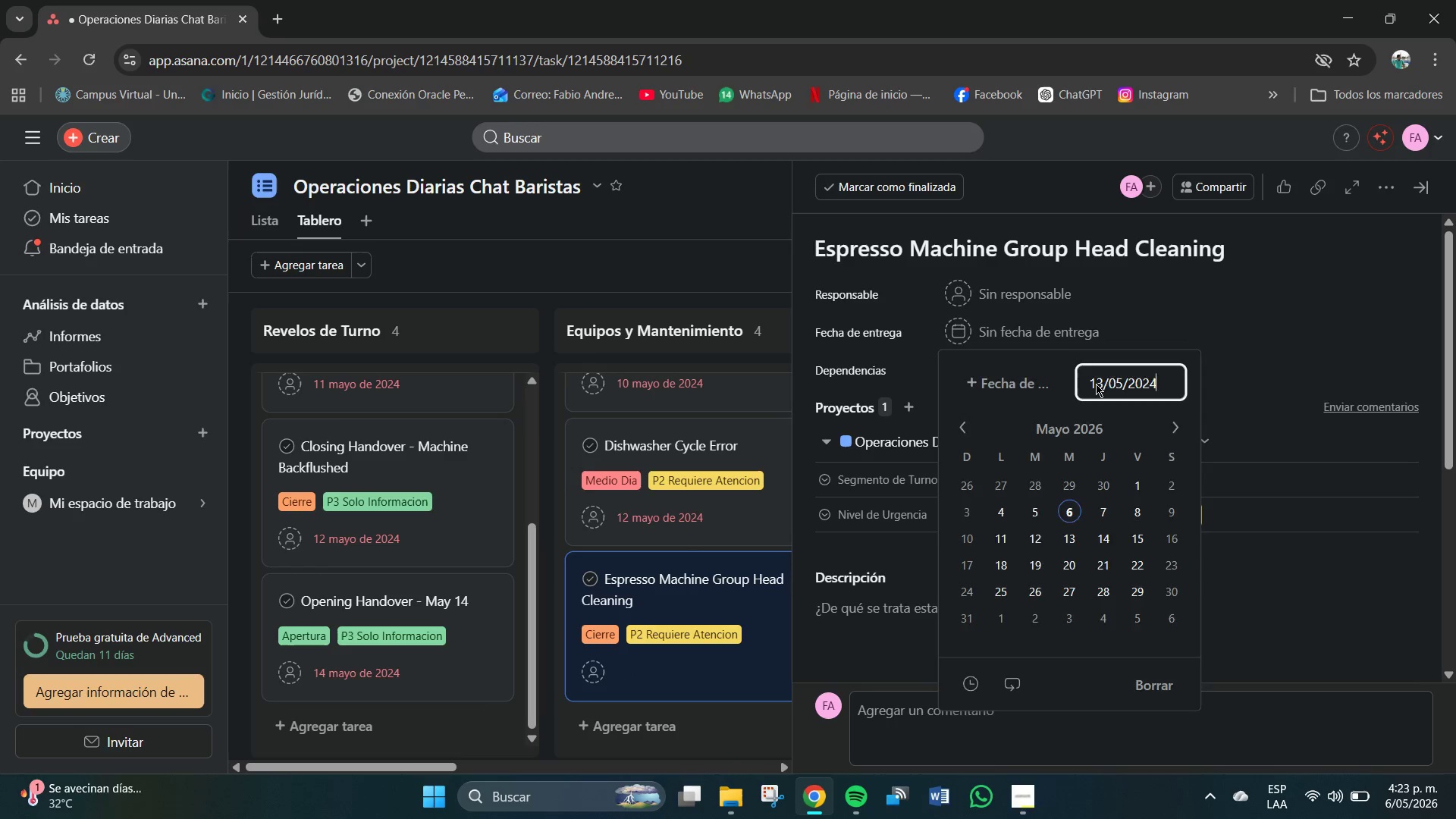 
key(NumpadEnter)
 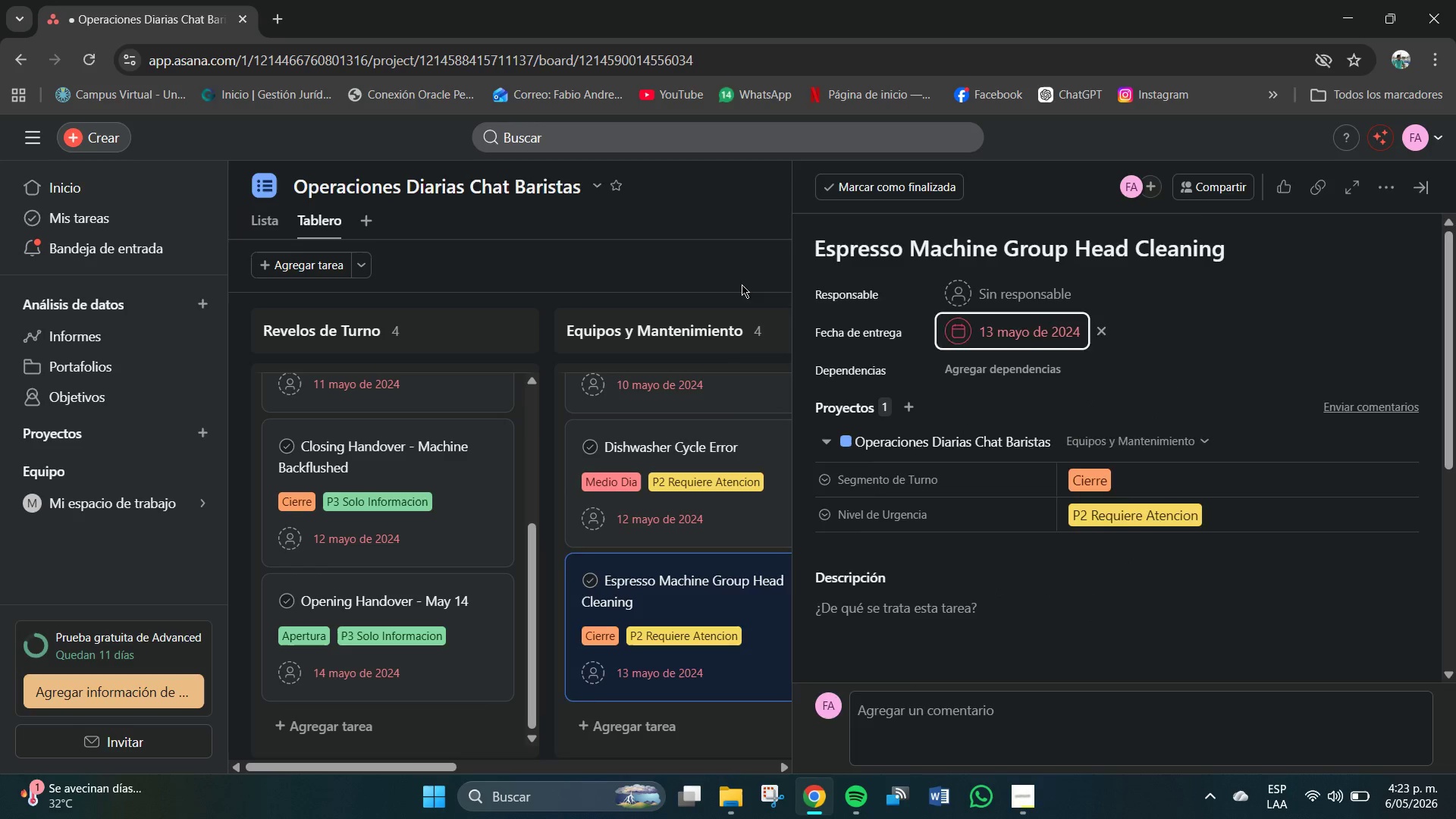 
scroll: coordinate [946, 579], scroll_direction: down, amount: 3.0
 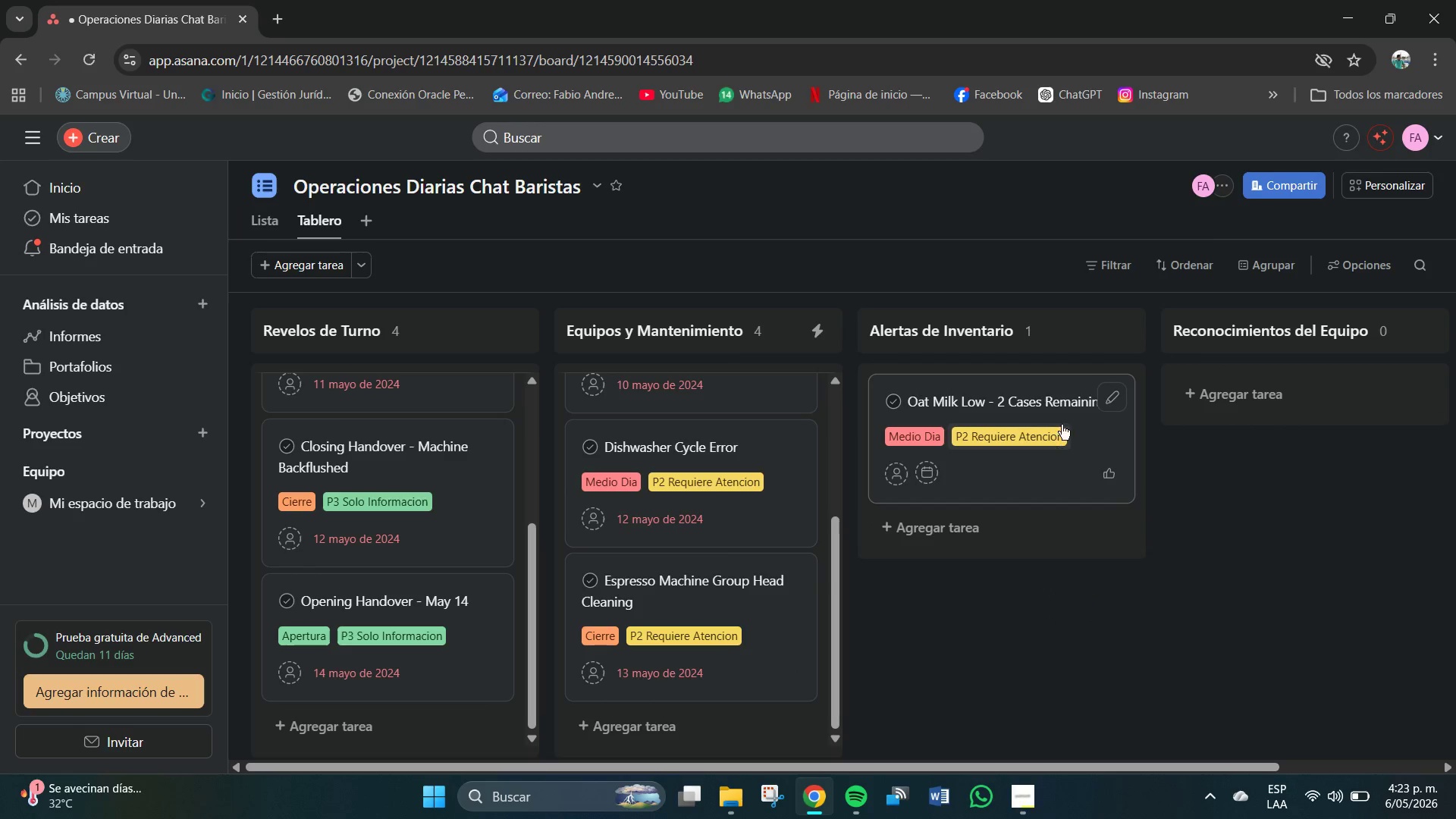 
left_click([1040, 387])
 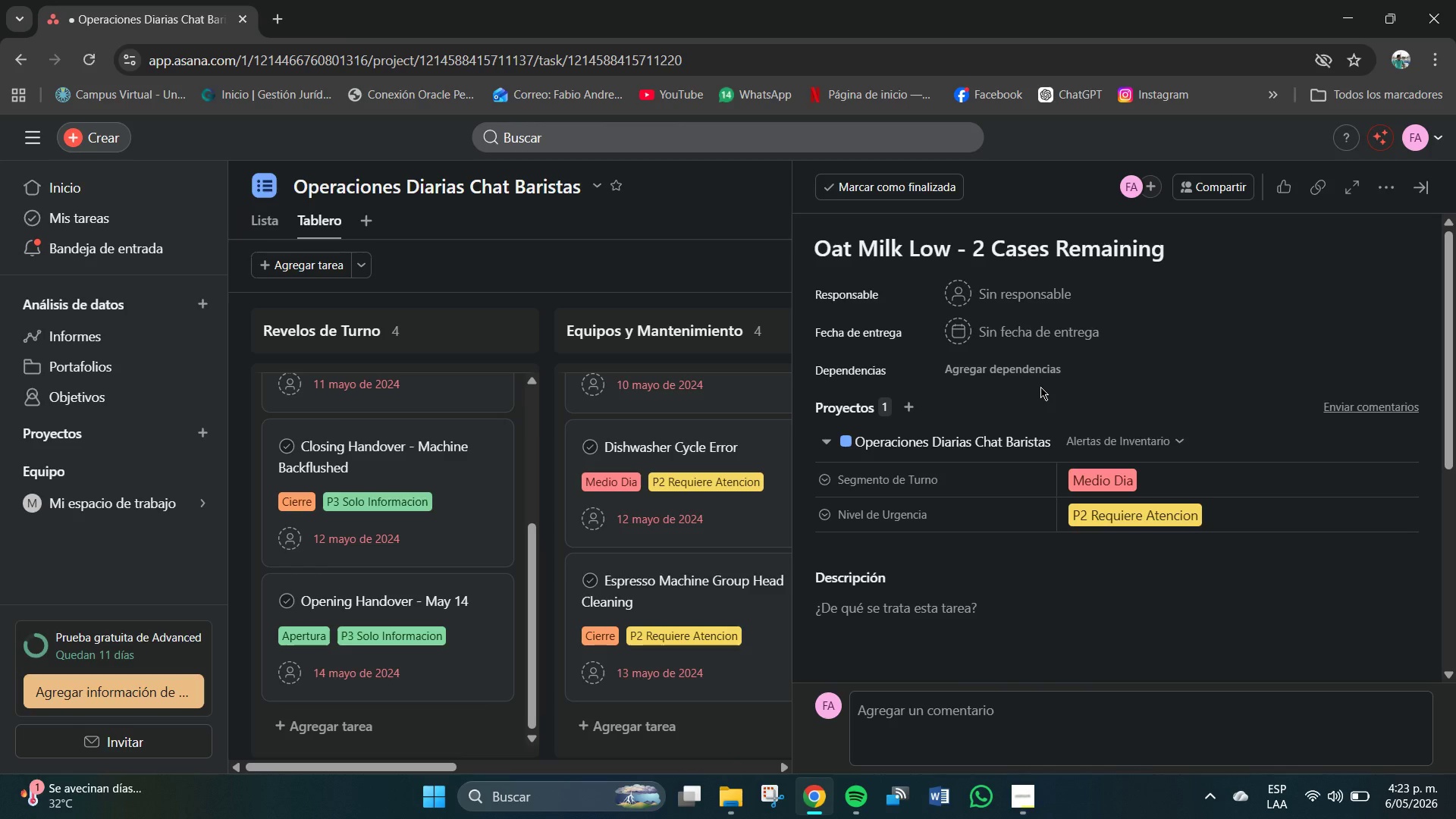 
left_click([1013, 323])
 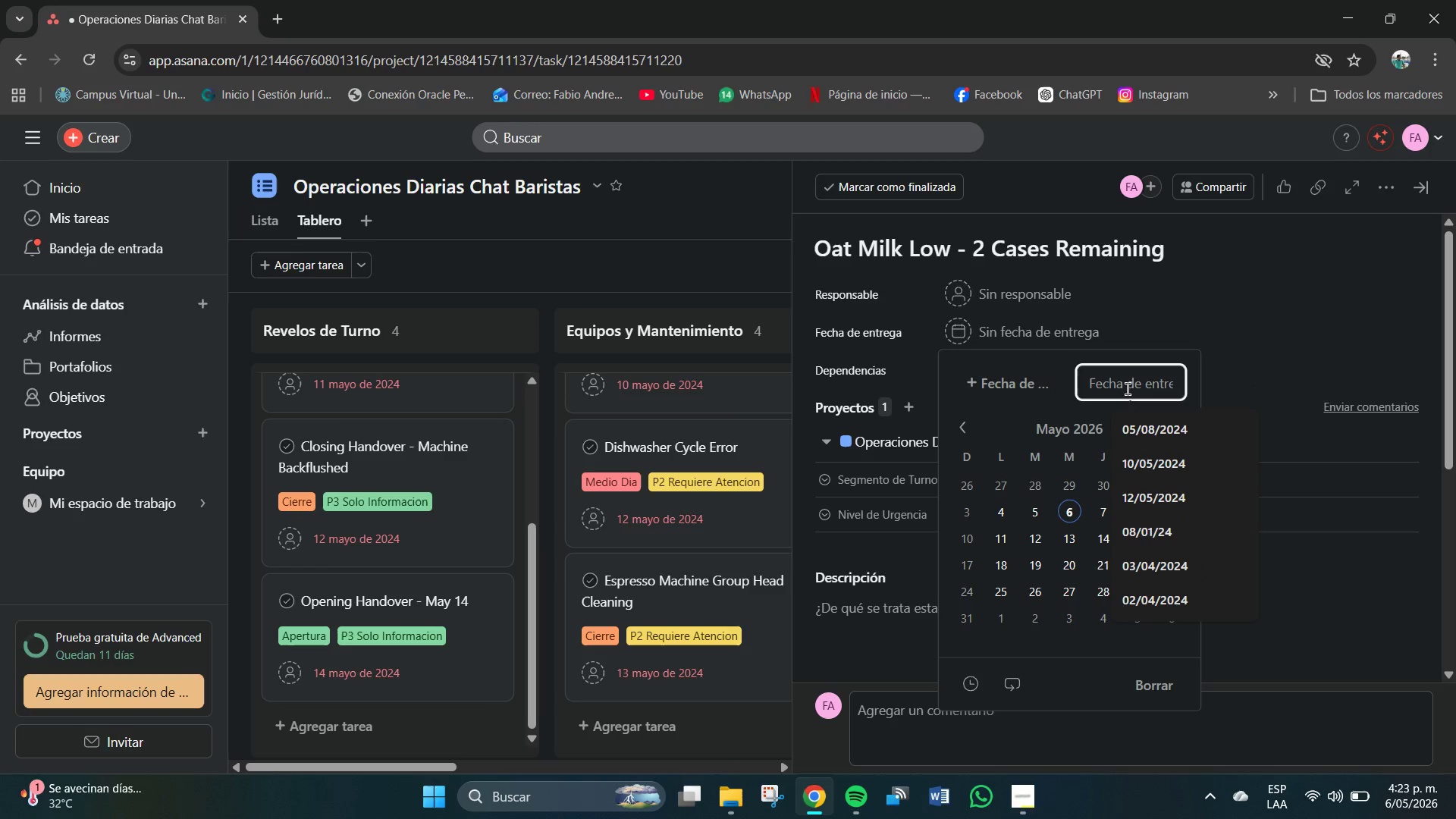 
key(Numpad1)
 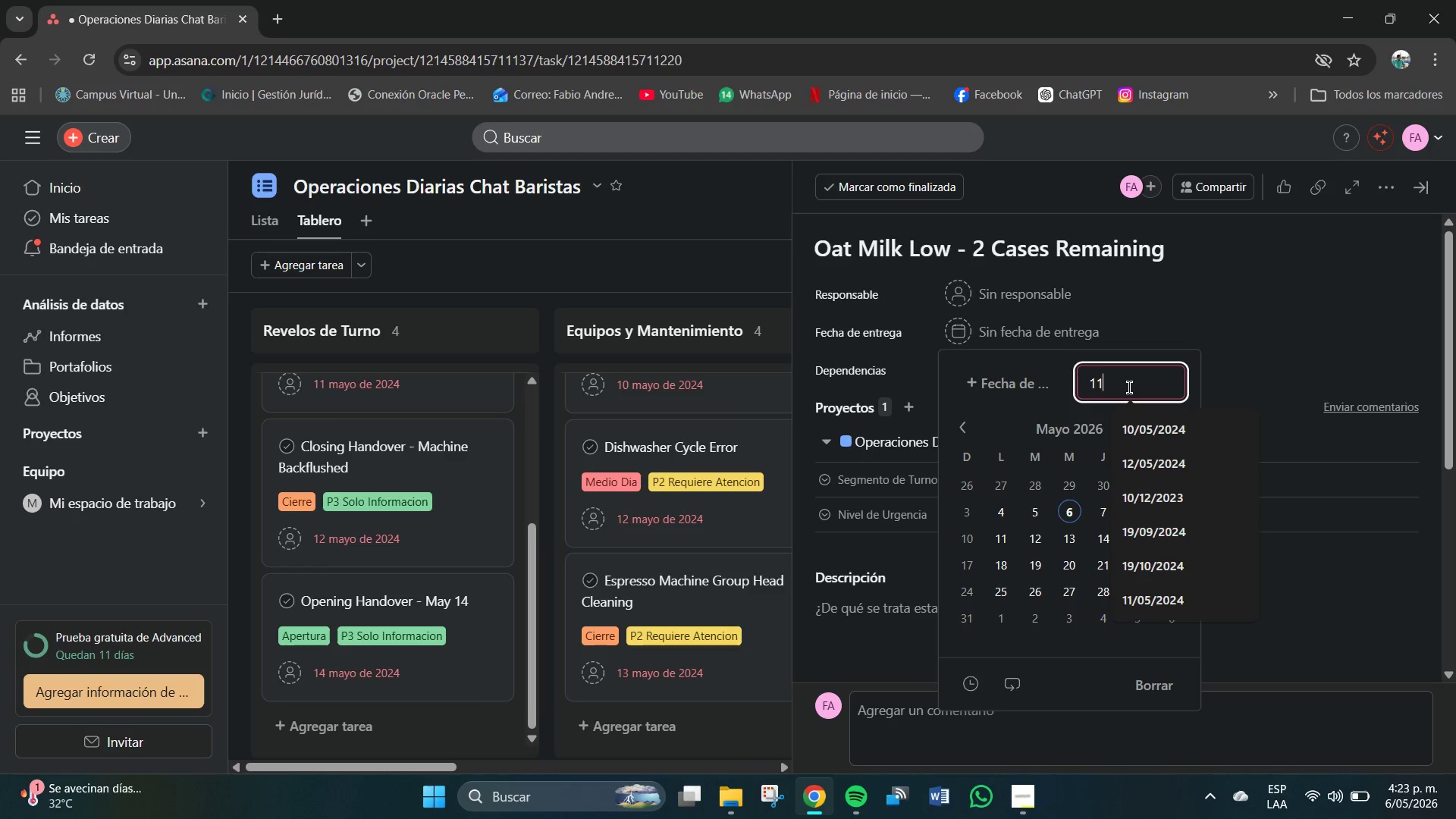 
key(Numpad1)
 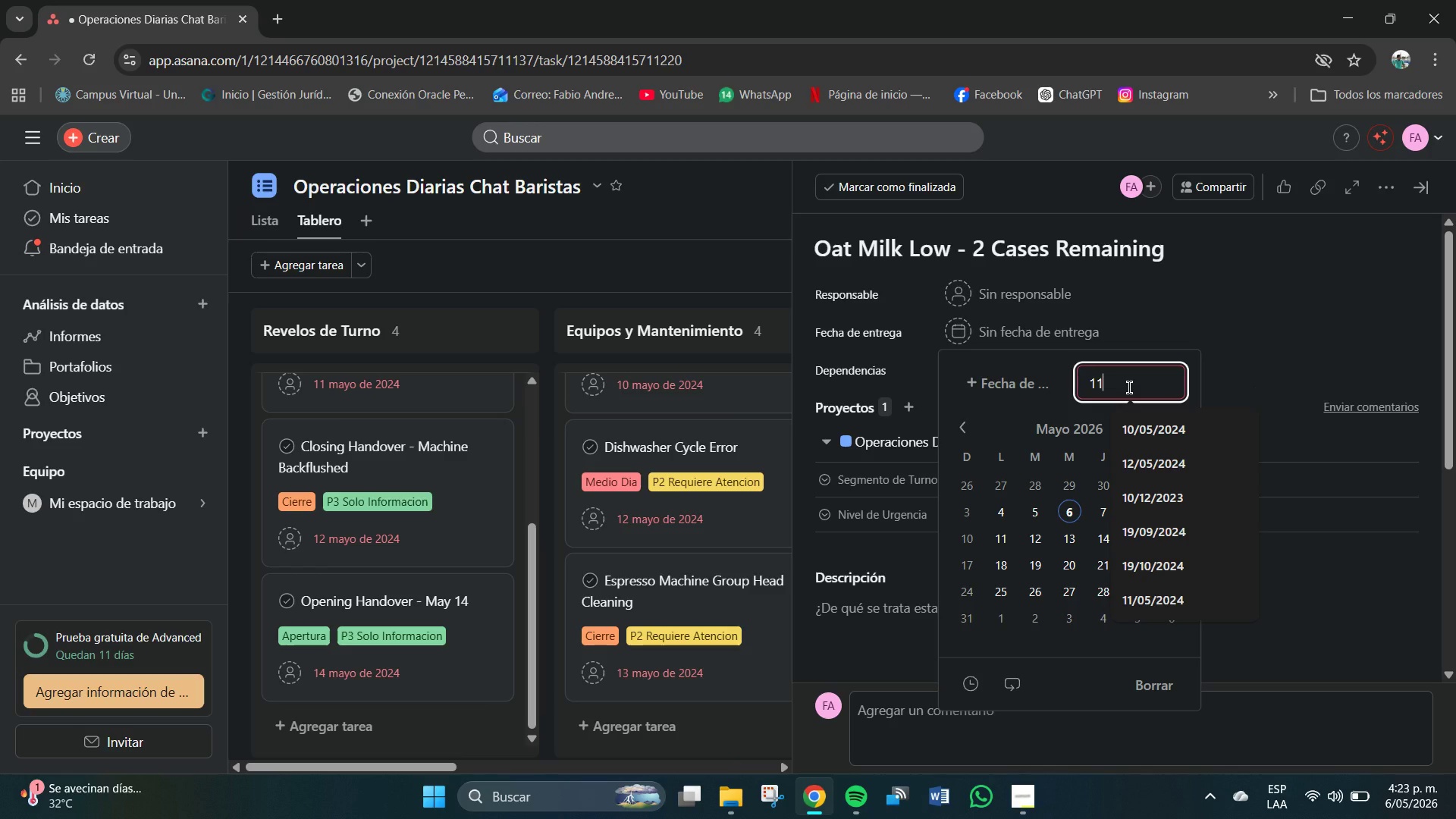 
key(Shift+7)
 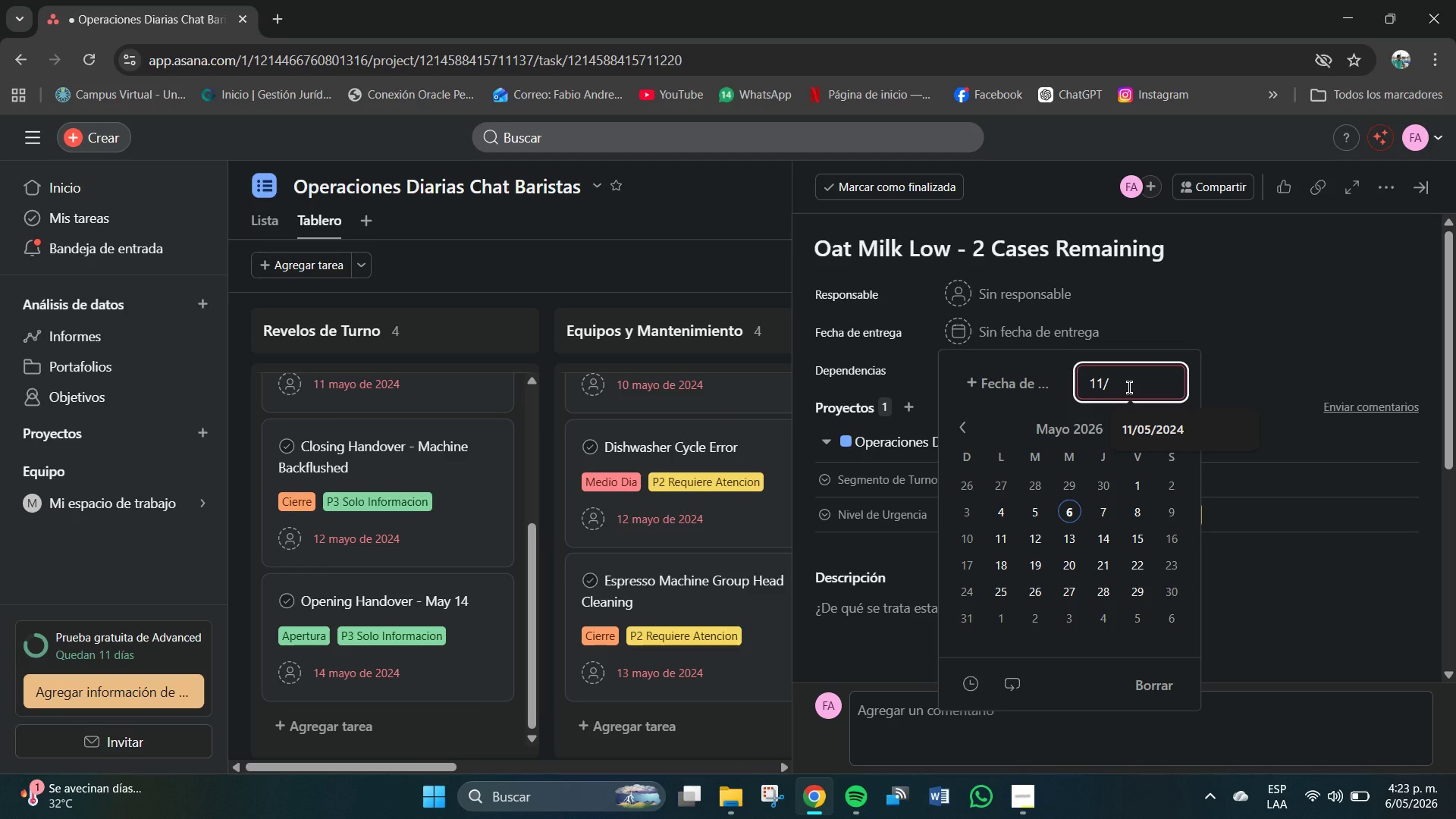 
key(Numpad0)
 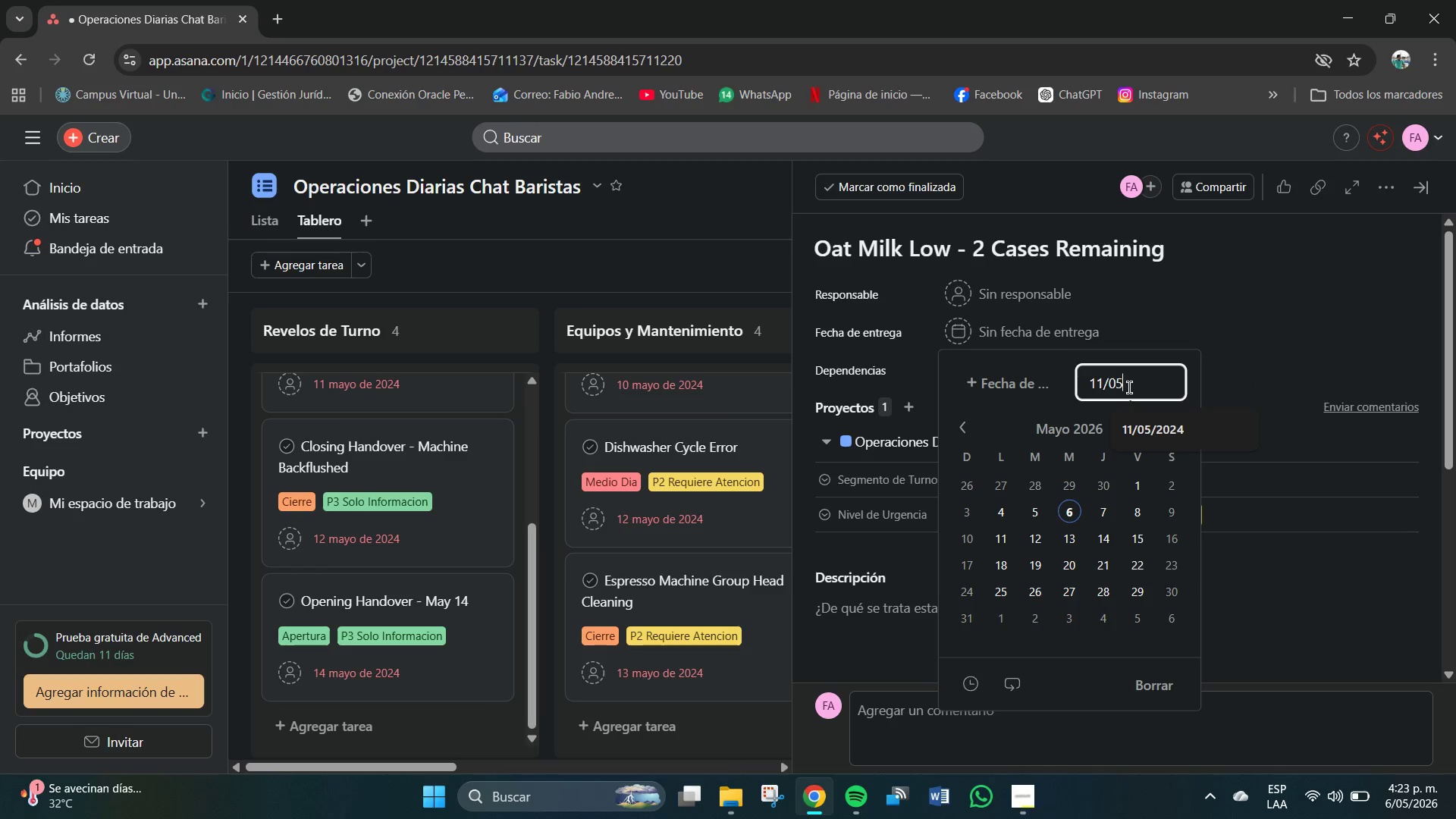 
key(Numpad5)
 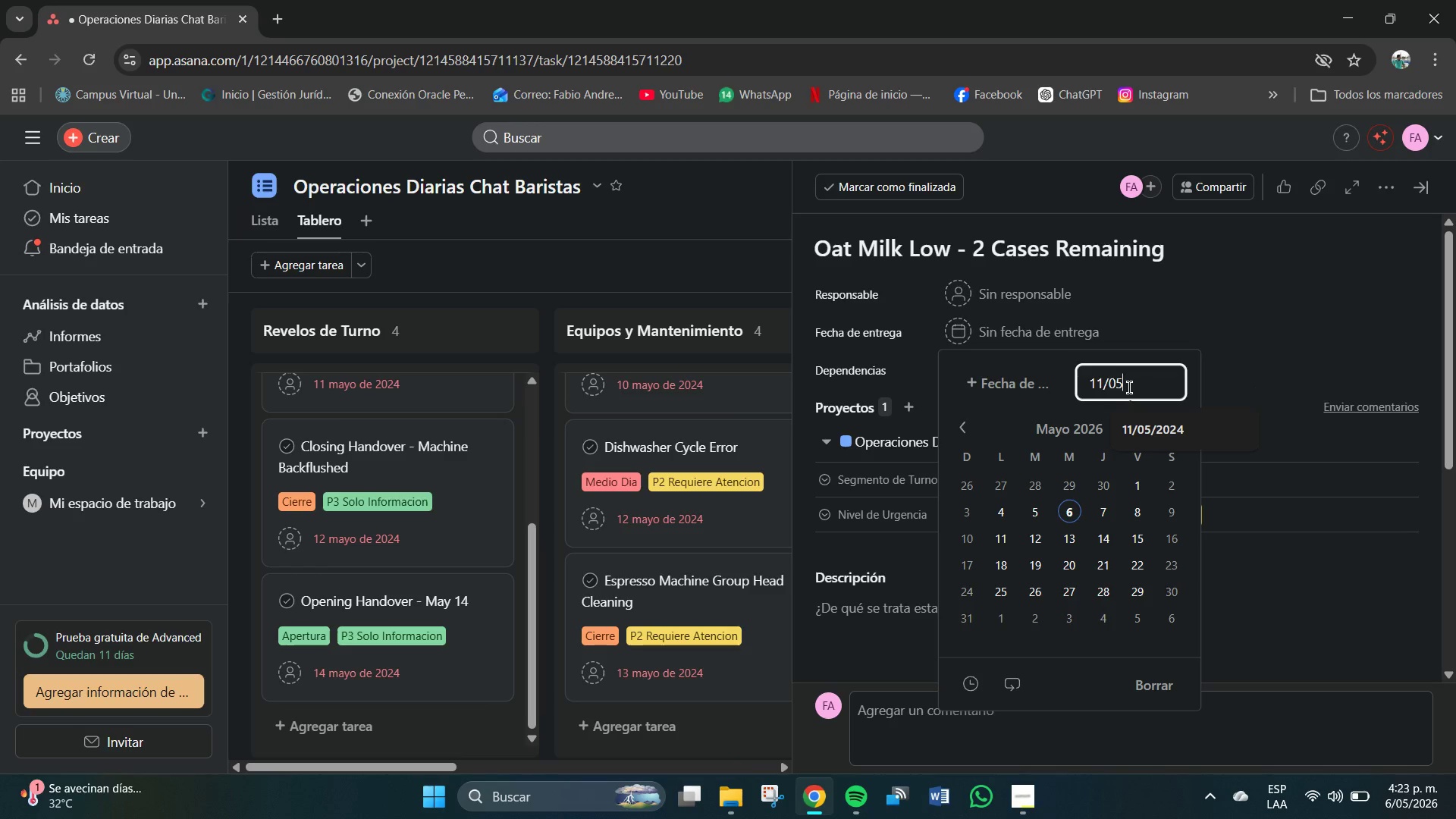 
key(Shift+7)
 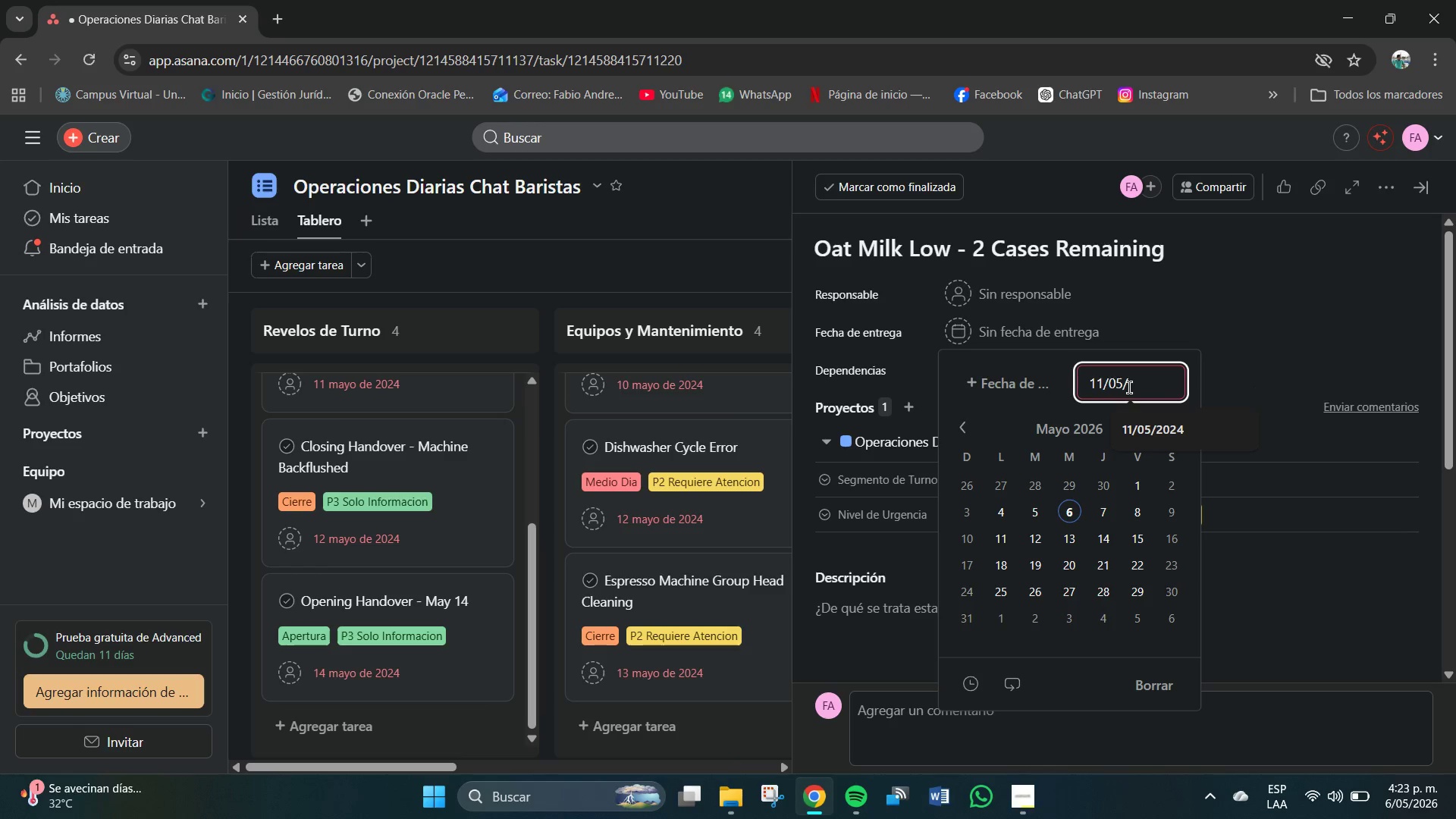 
key(Numpad2)
 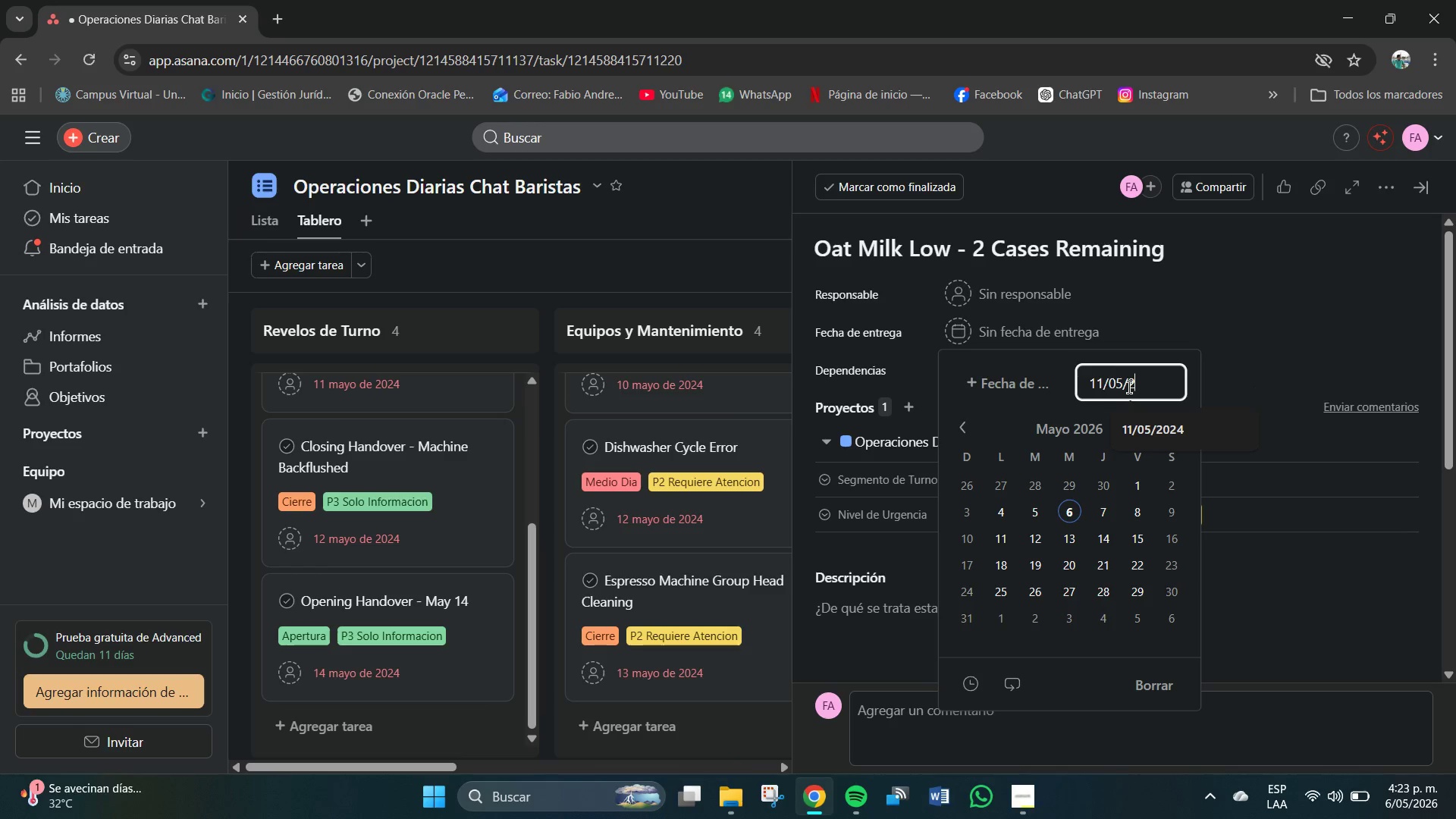 
key(Numpad0)
 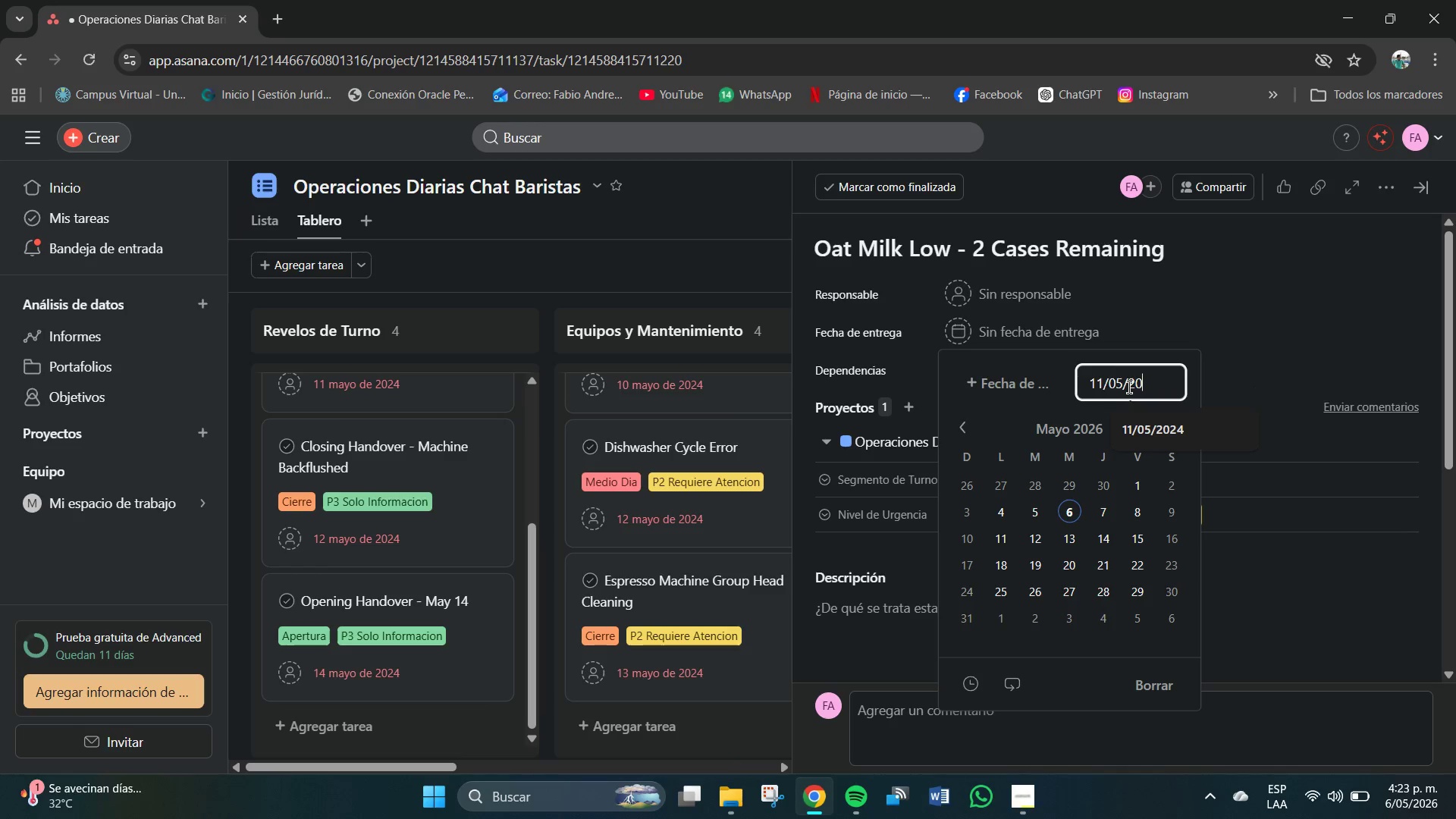 
key(Numpad2)
 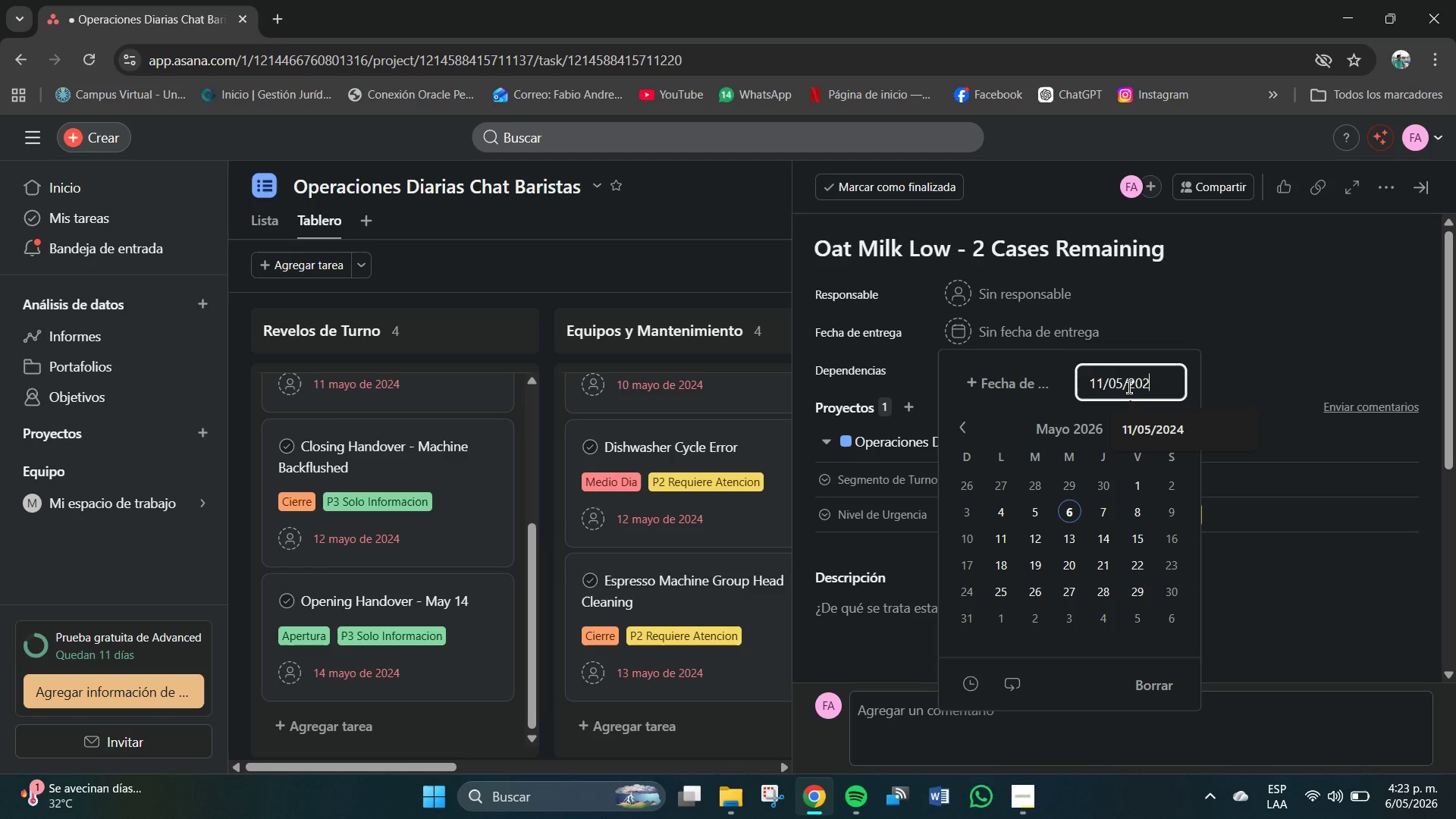 
key(Numpad4)
 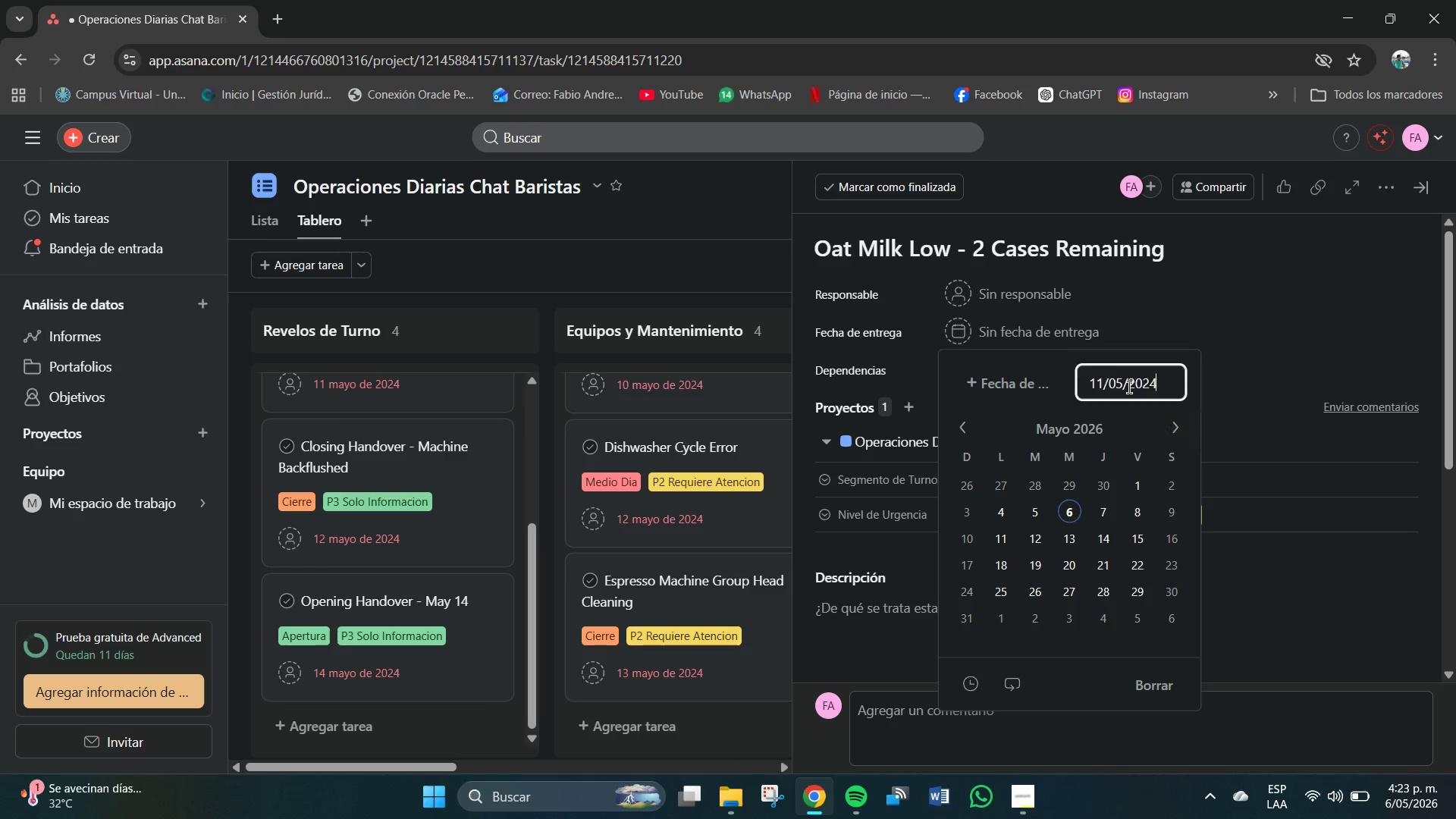 
key(NumpadEnter)
 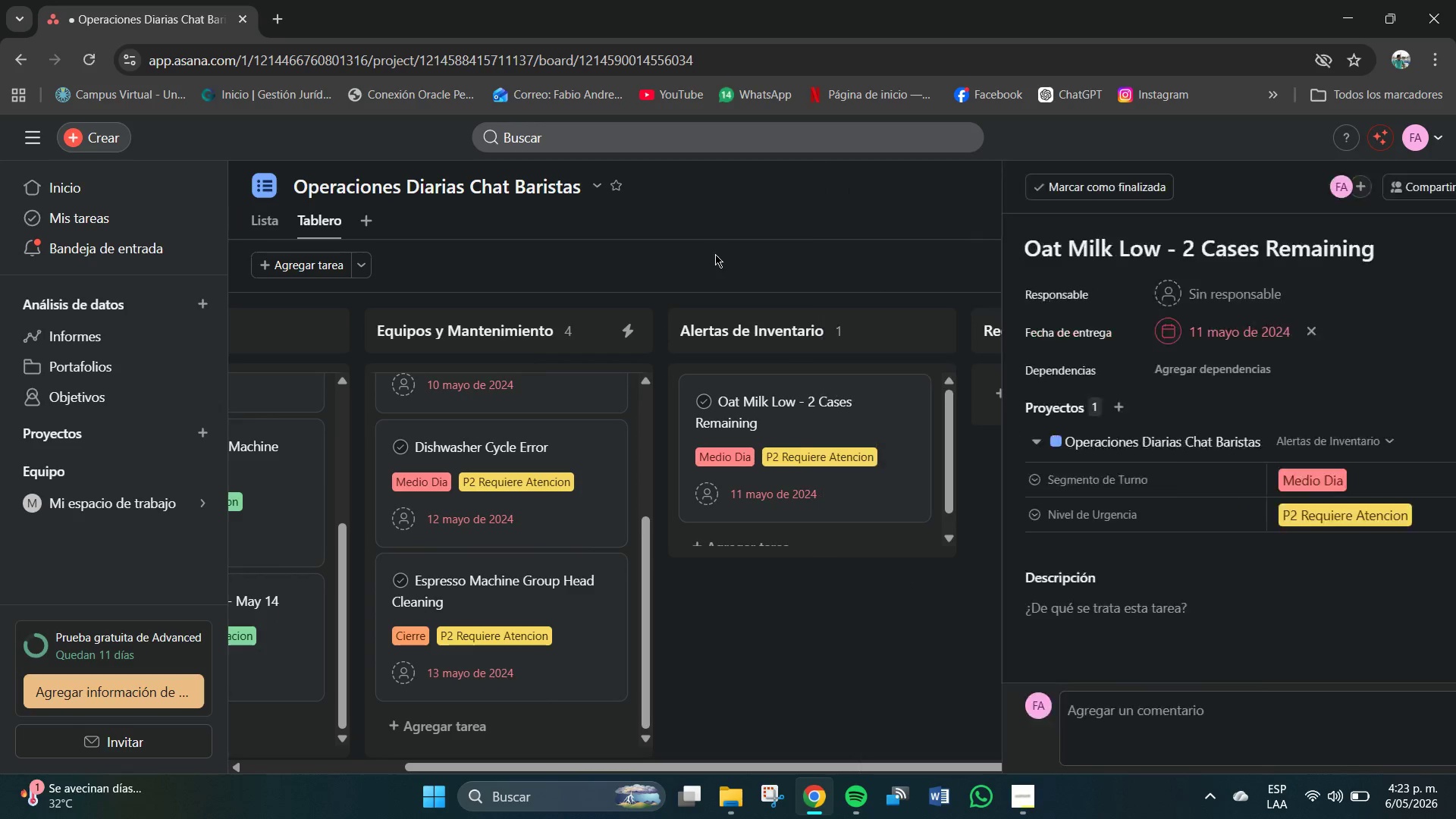 
scroll: coordinate [783, 504], scroll_direction: down, amount: 10.0
 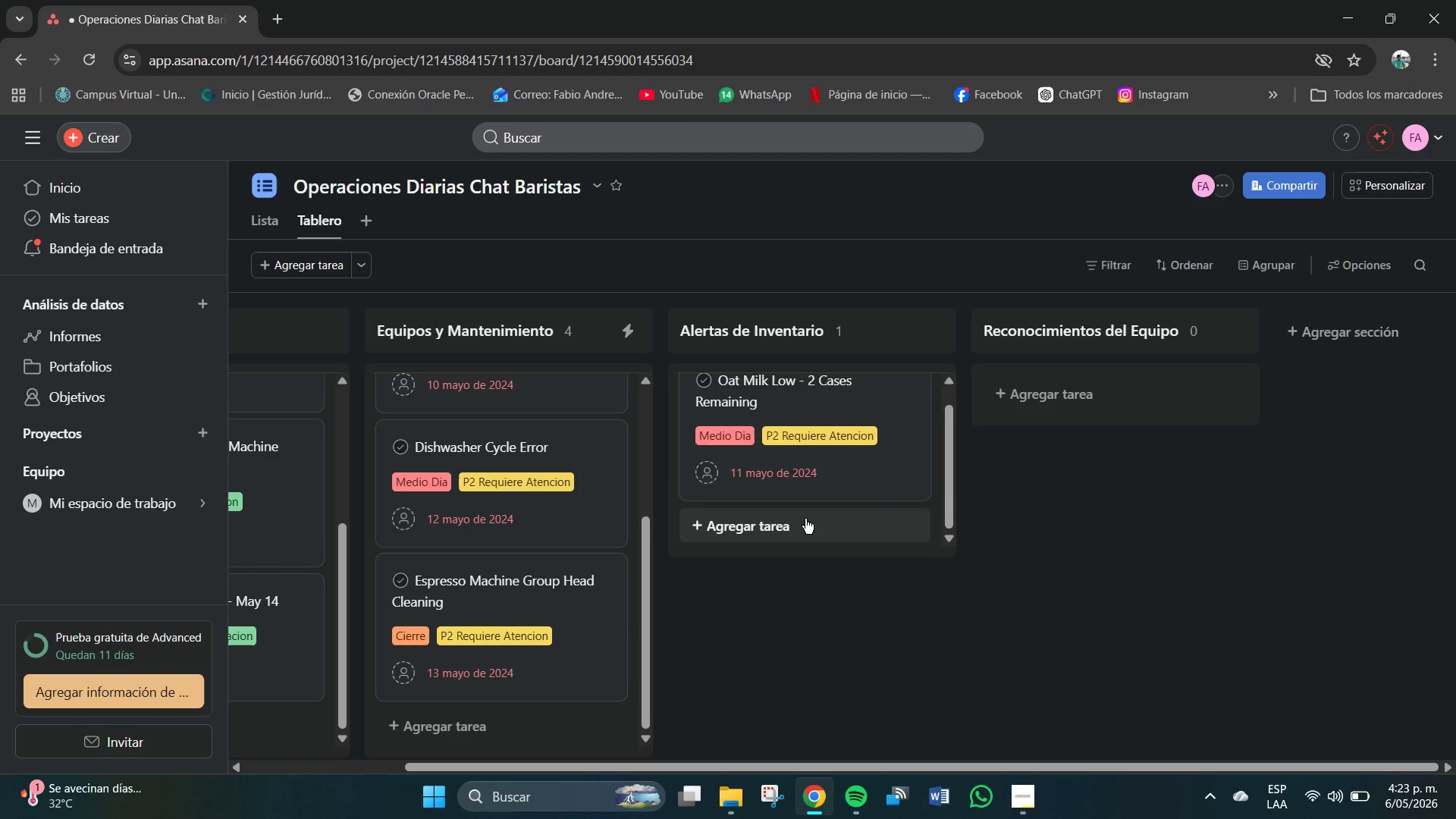 
left_click([784, 525])
 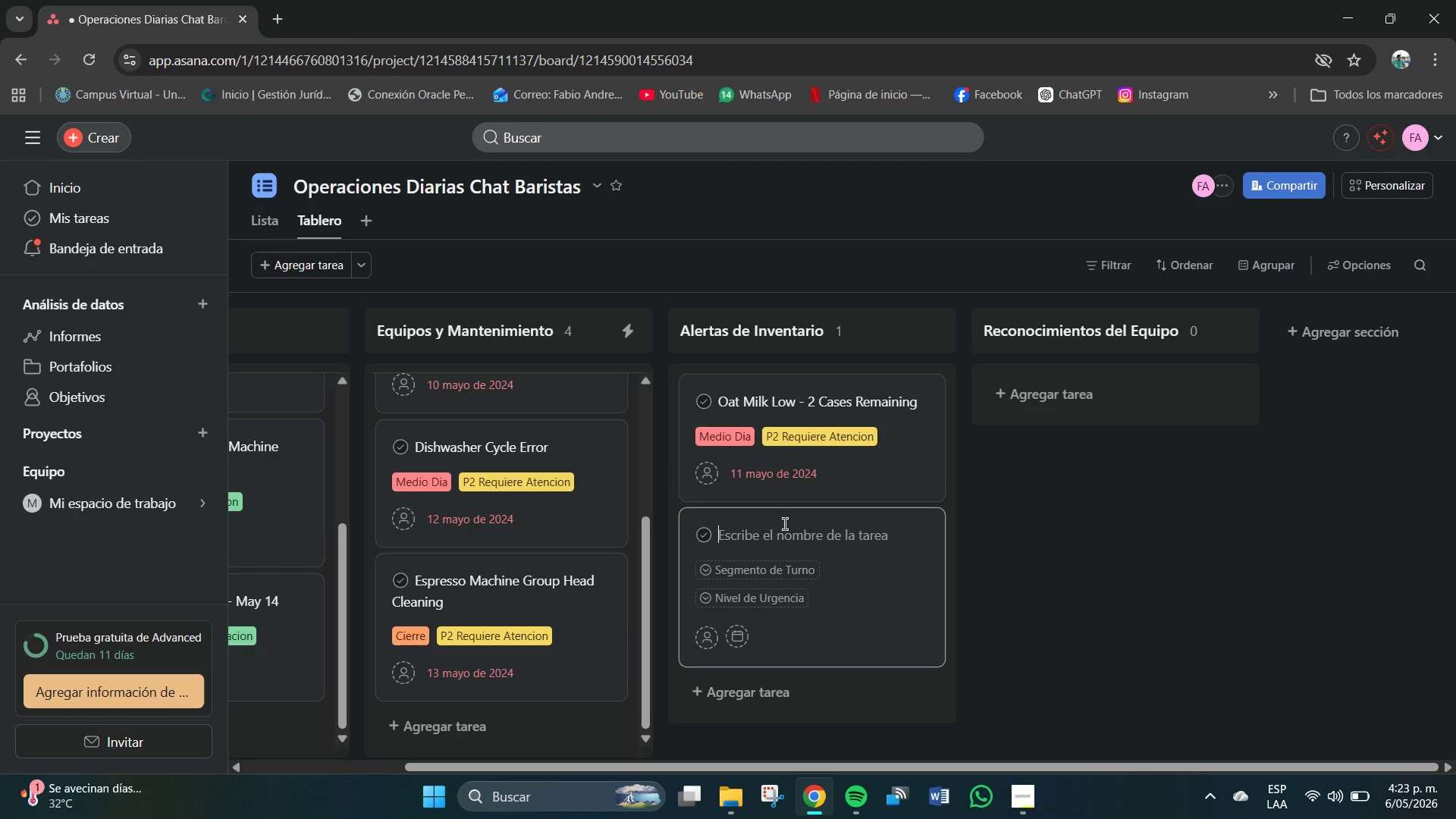 
scroll: coordinate [785, 531], scroll_direction: down, amount: 2.0
 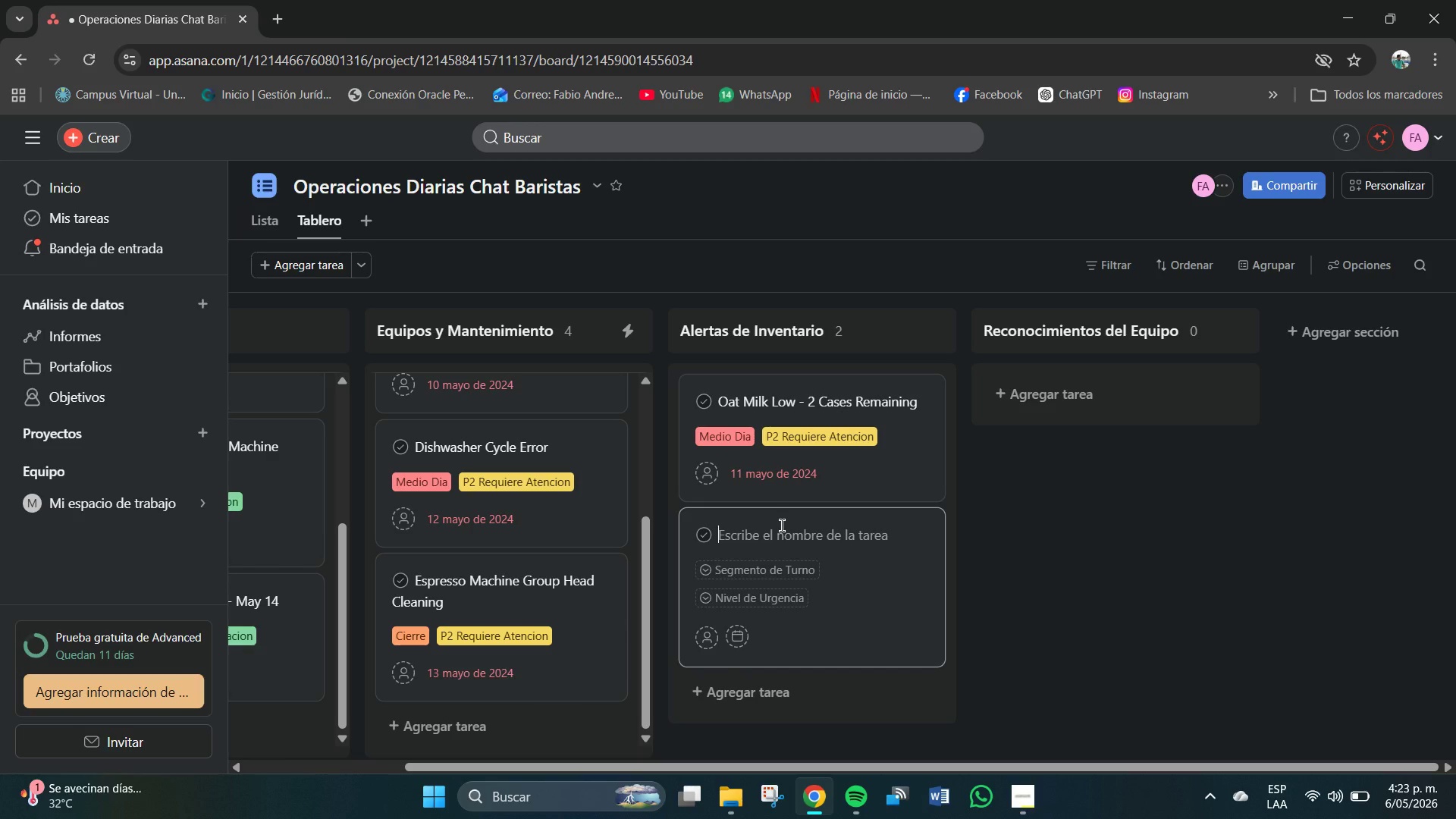 
left_click([782, 529])
 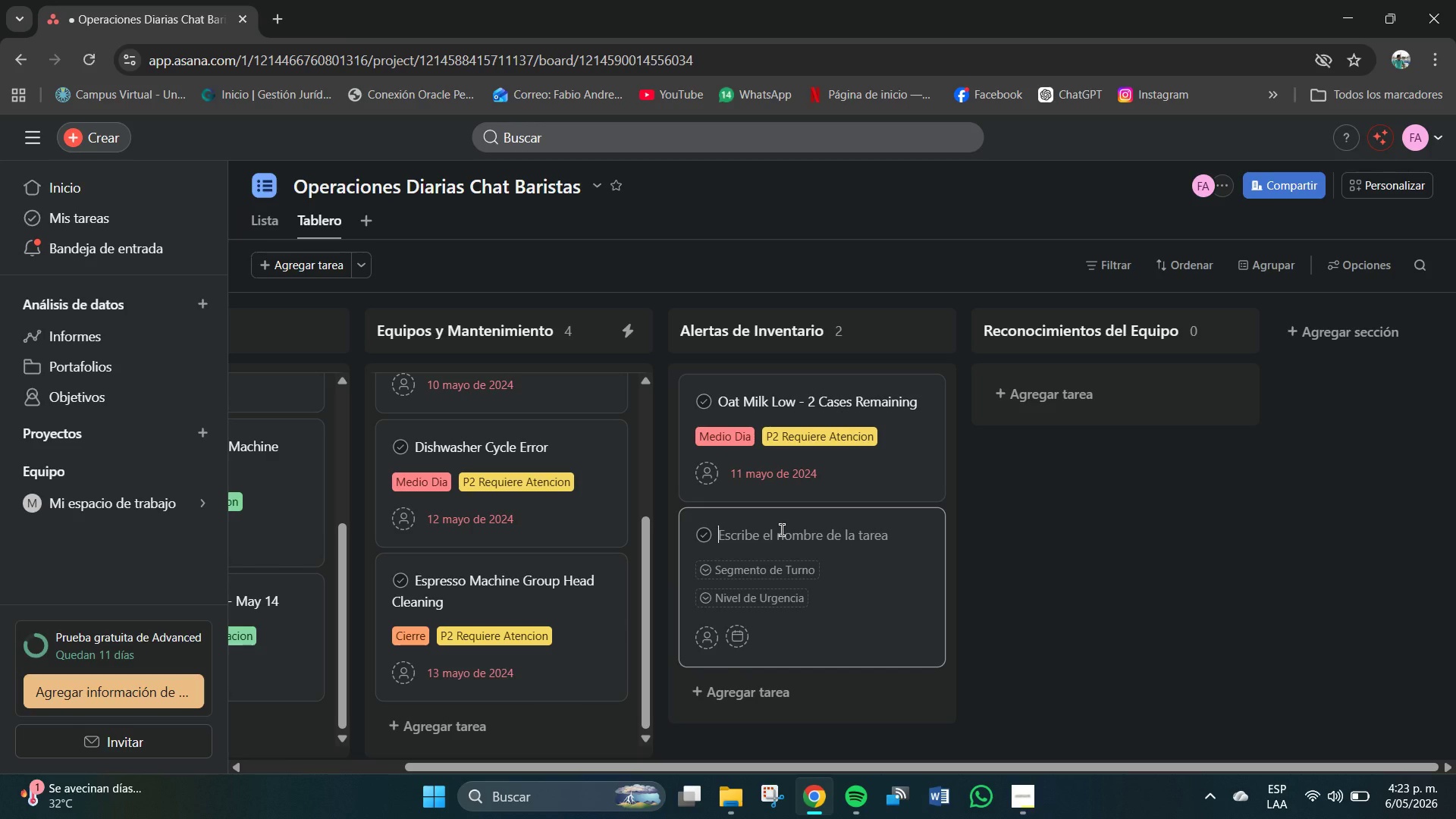 
type(Peper)
key(Backspace)
key(Backspace)
key(Backspace)
key(Backspace)
type(aper Towel Inventpr)
key(Backspace)
key(Backspace)
type(ory Alert)
 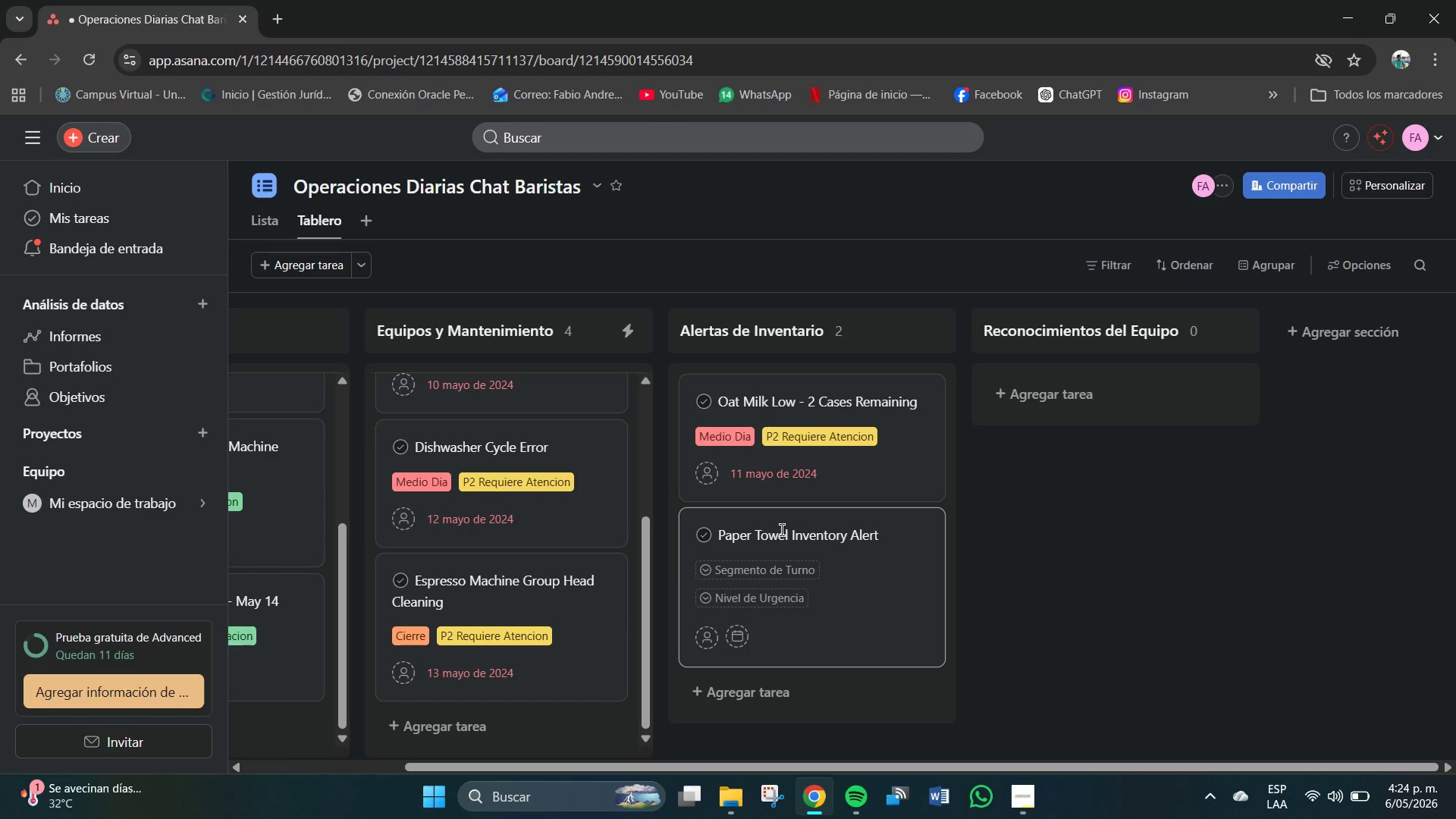 
wait(5.34)
 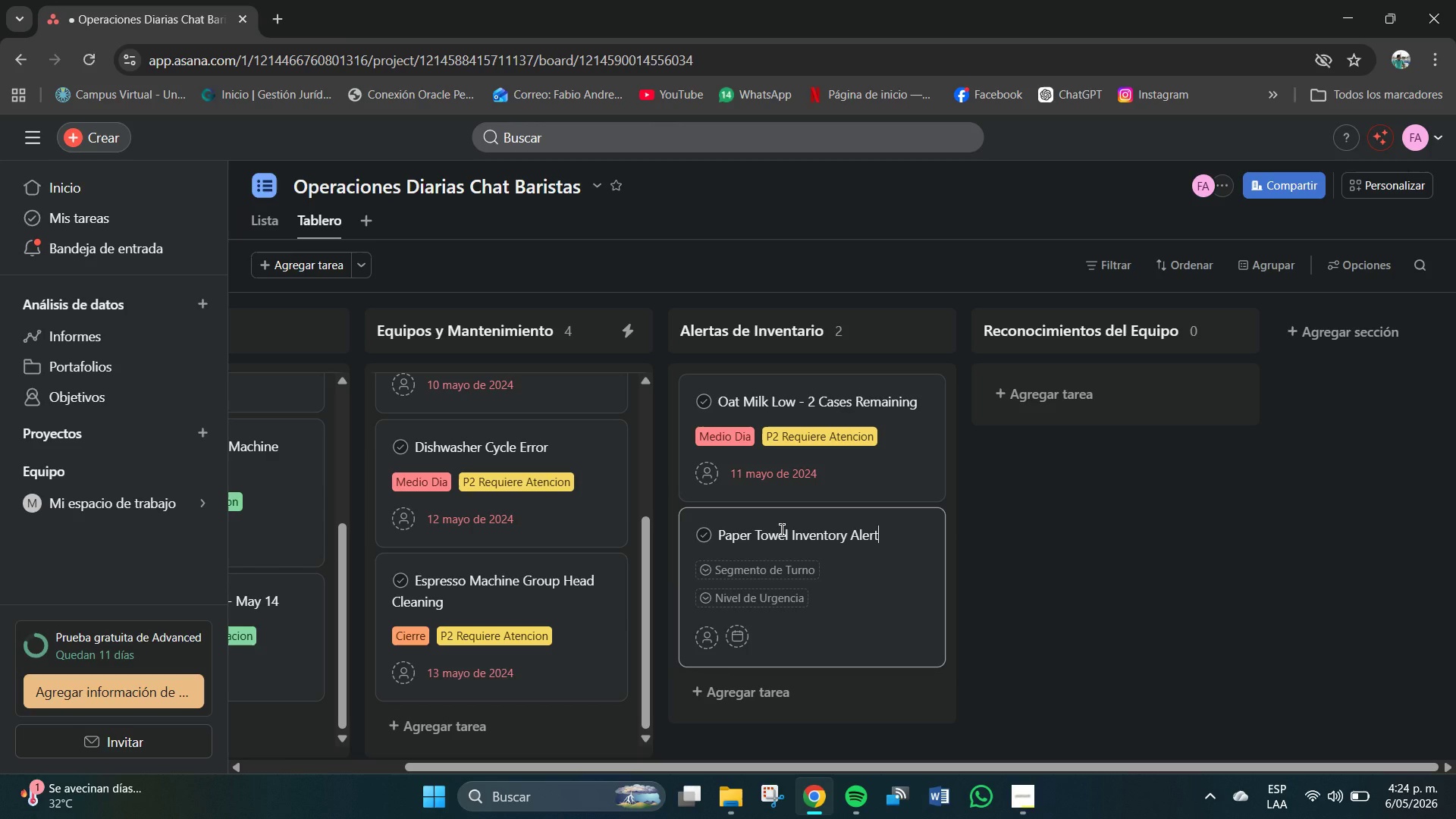 
left_click([768, 576])
 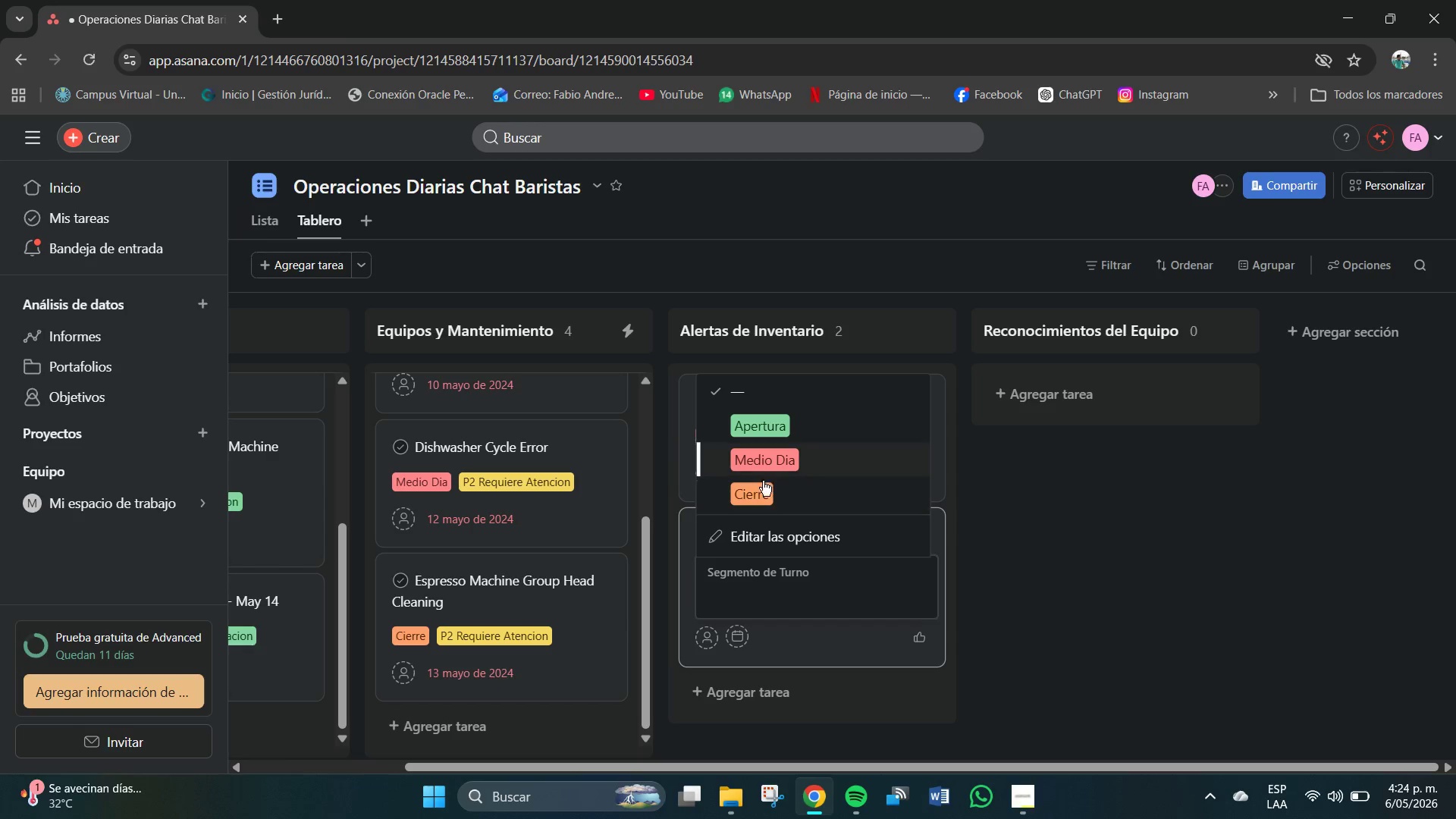 
left_click([748, 494])
 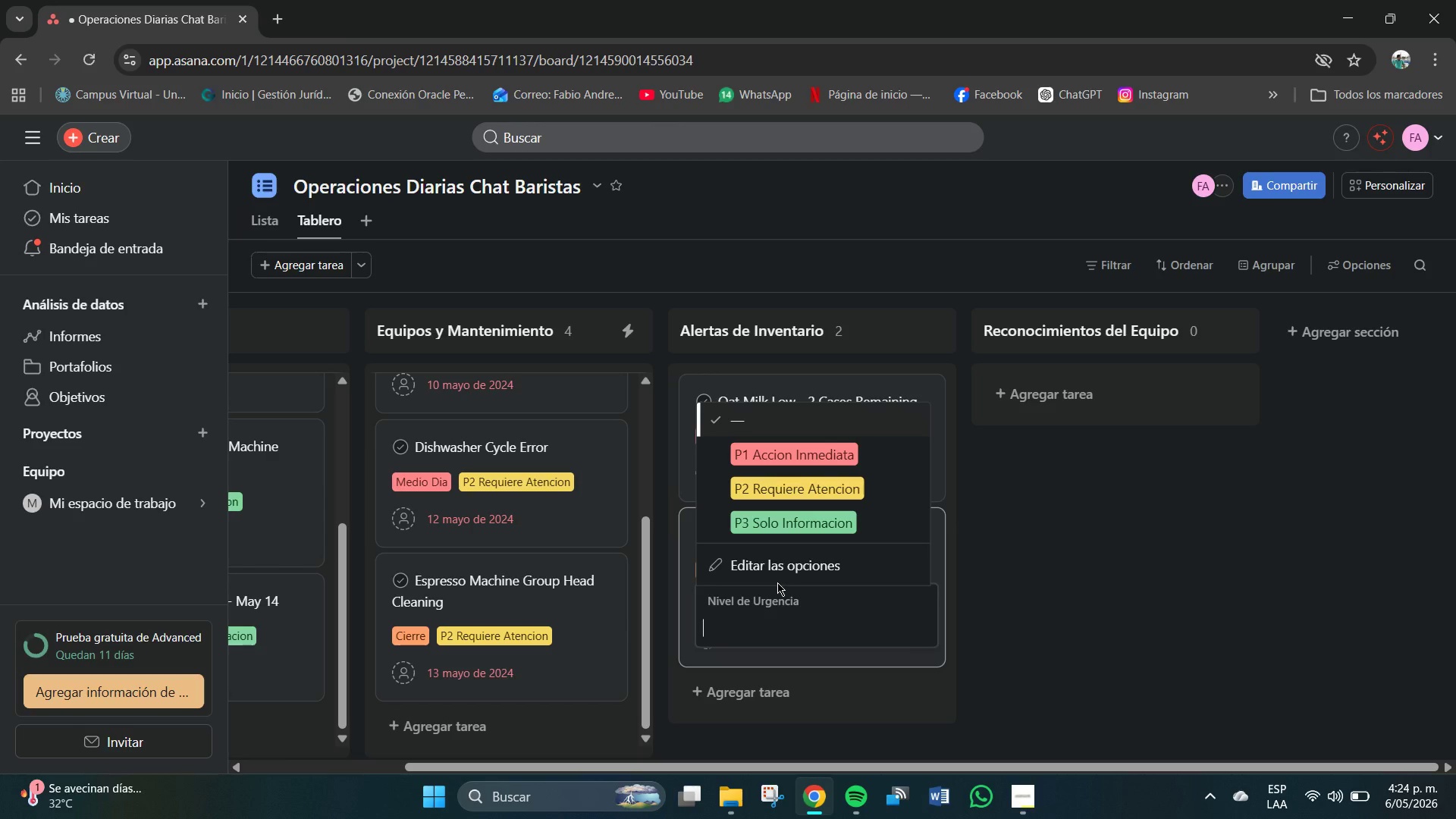 
wait(20.66)
 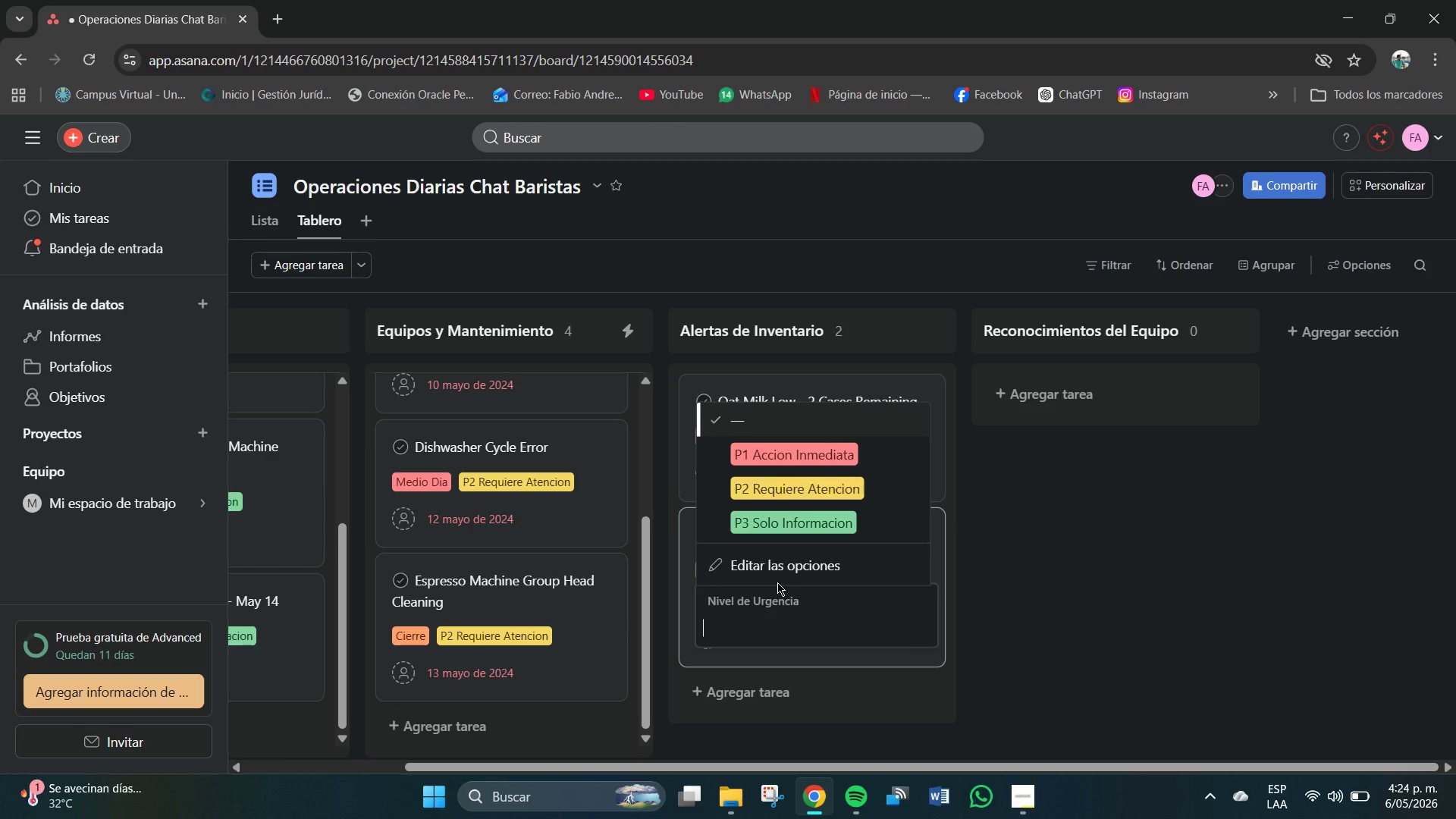 
left_click([764, 457])
 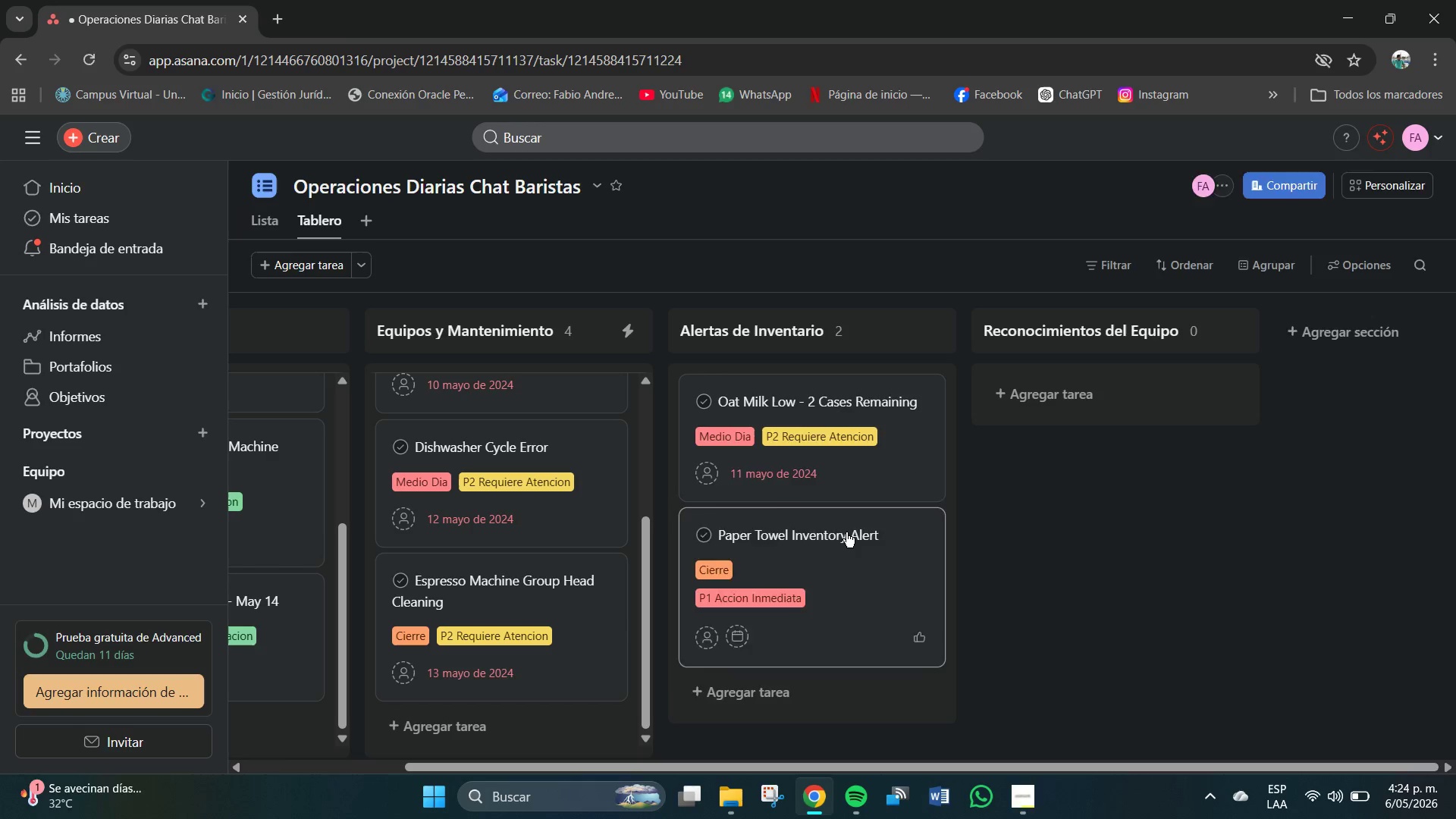 
mouse_move([1048, 391])
 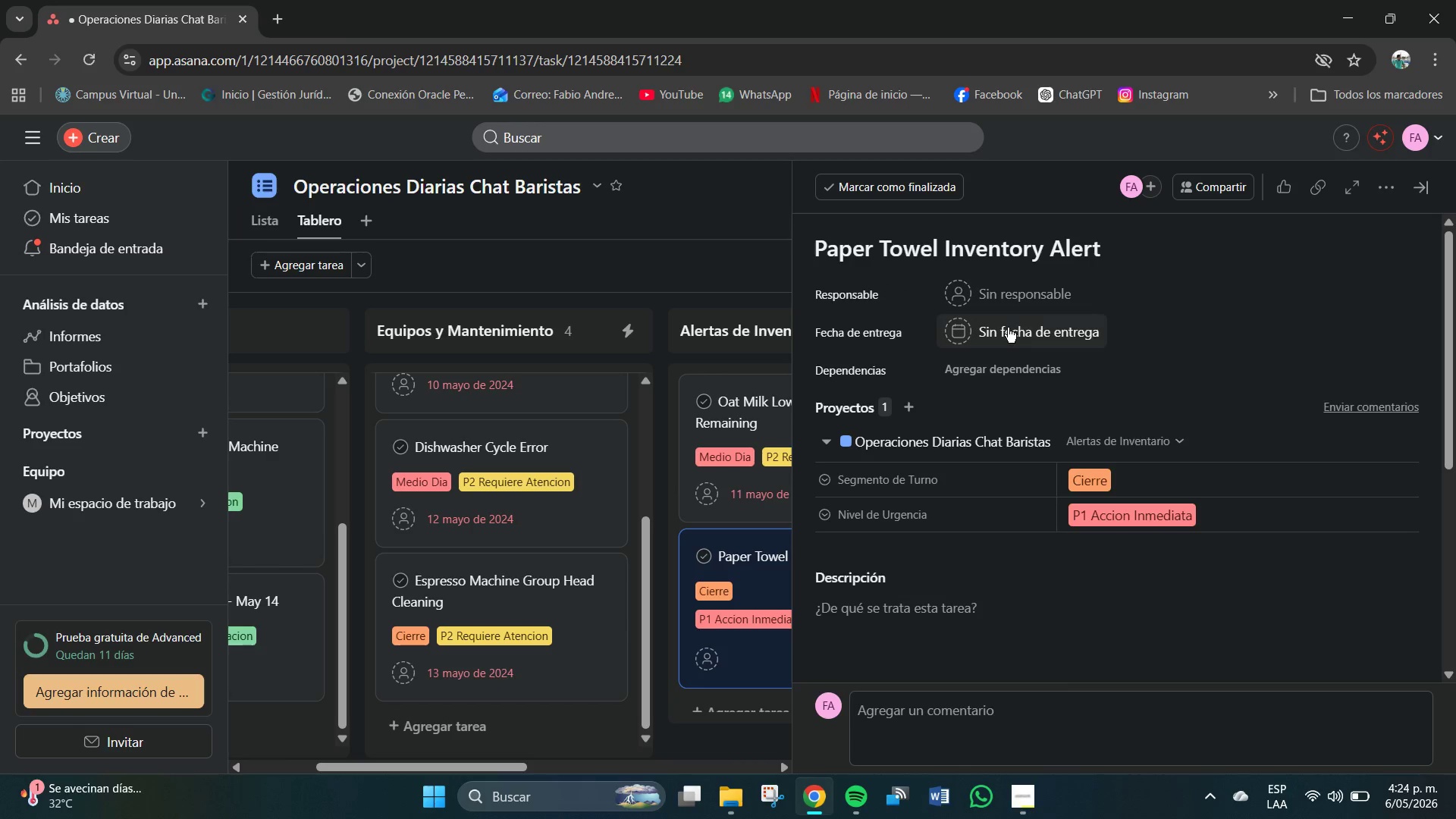 
left_click([1008, 328])
 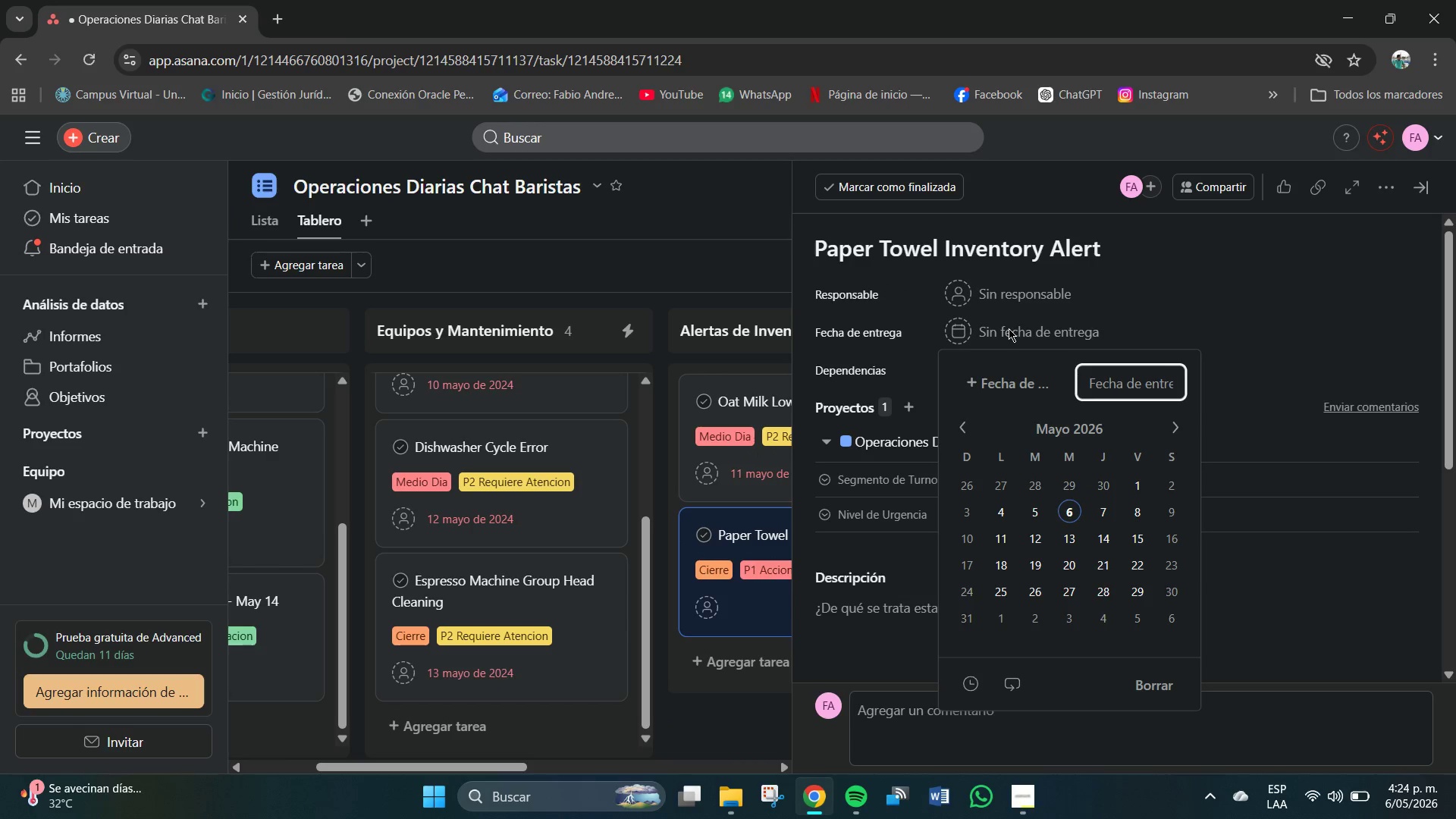 
key(Numpad1)
 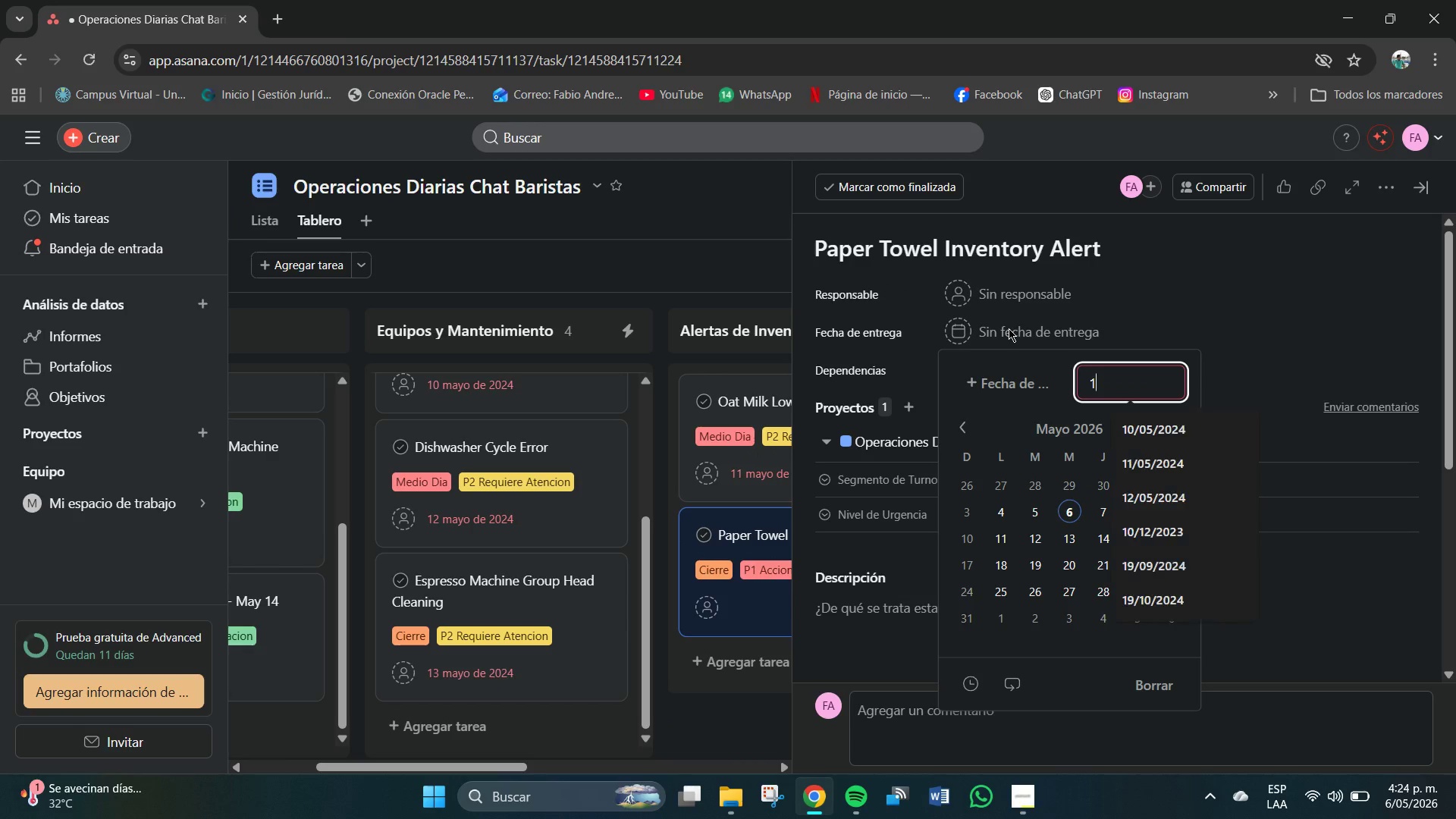 
key(Numpad1)
 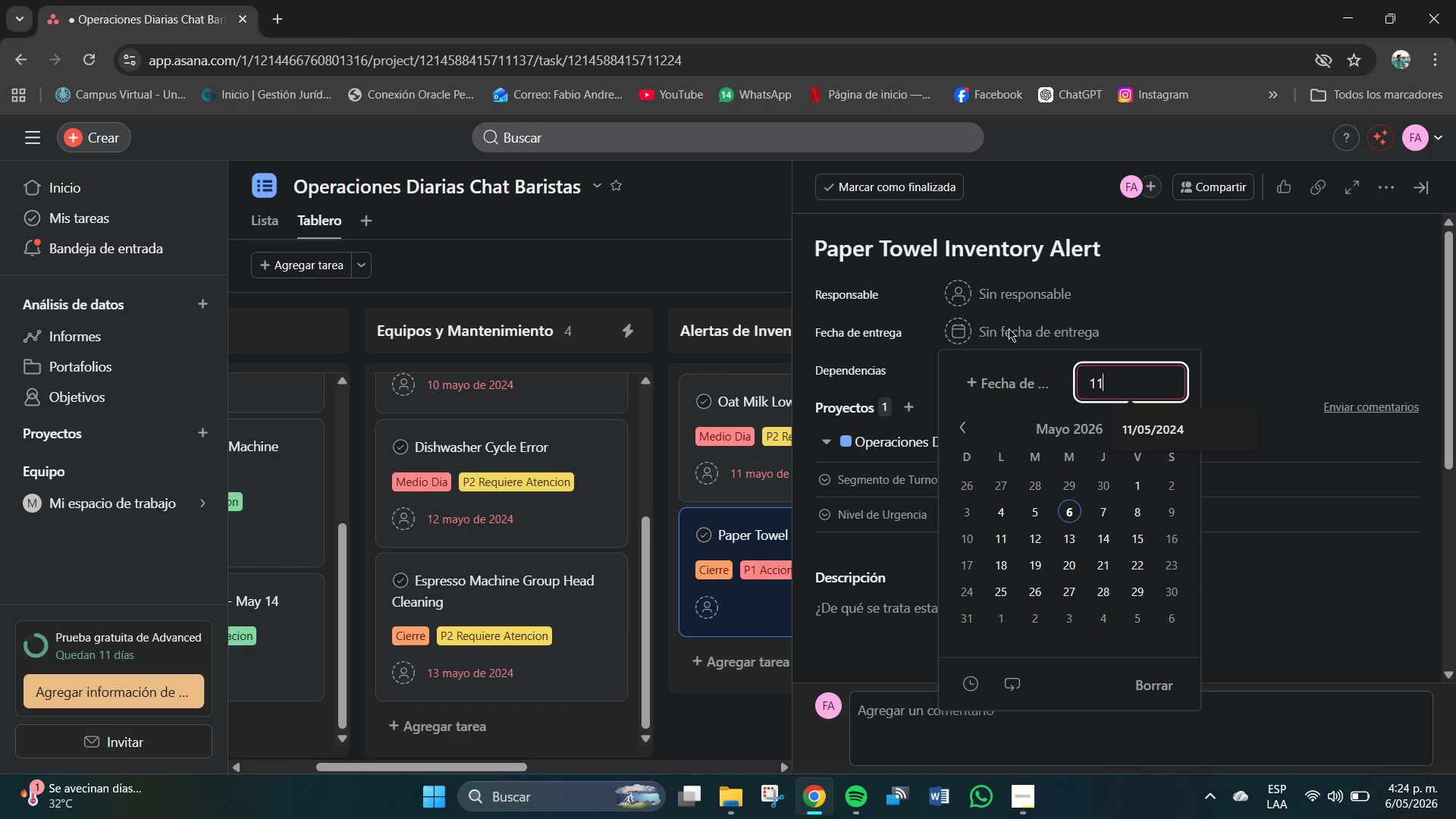 
key(Shift+7)
 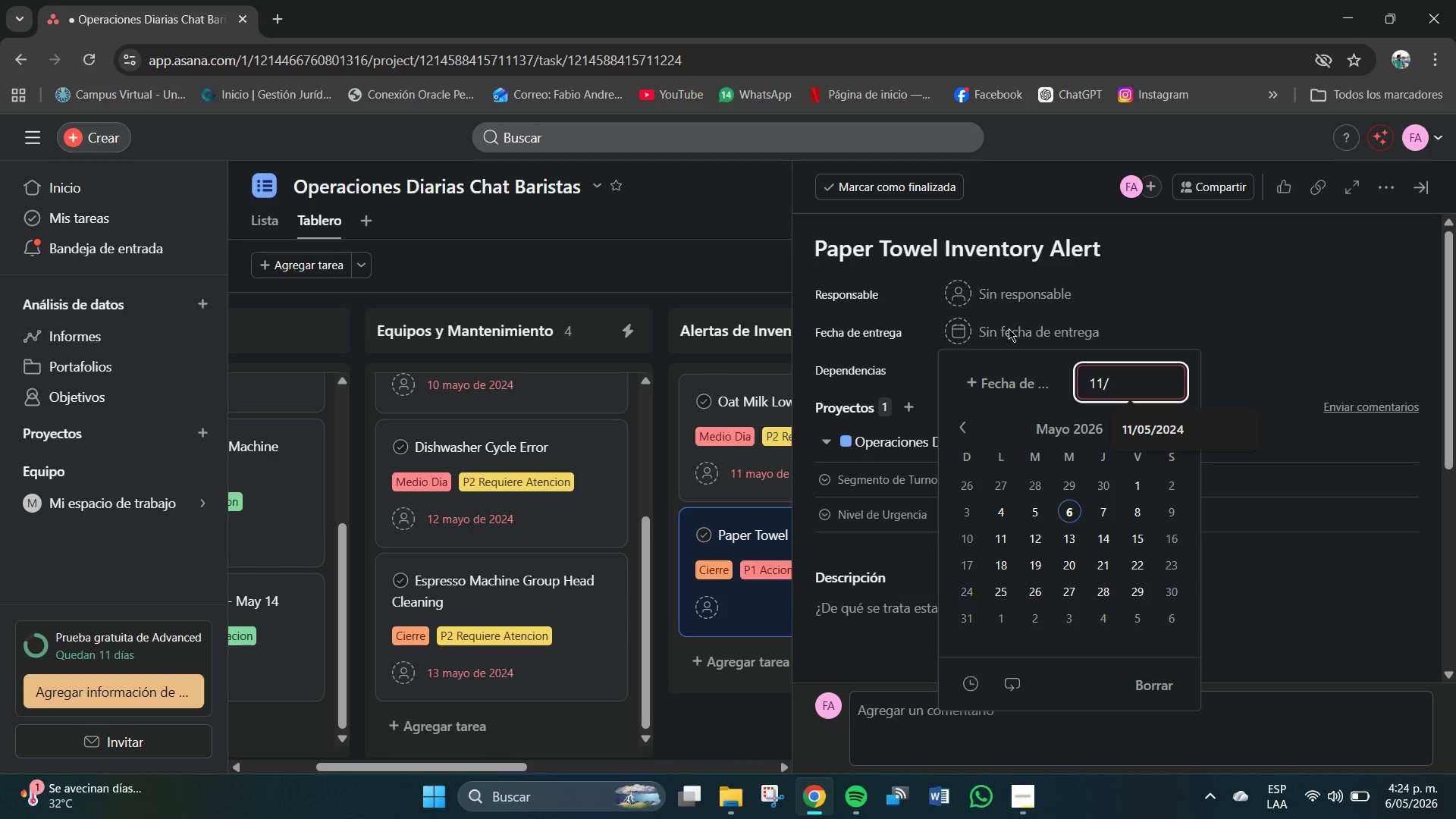 
key(Numpad0)
 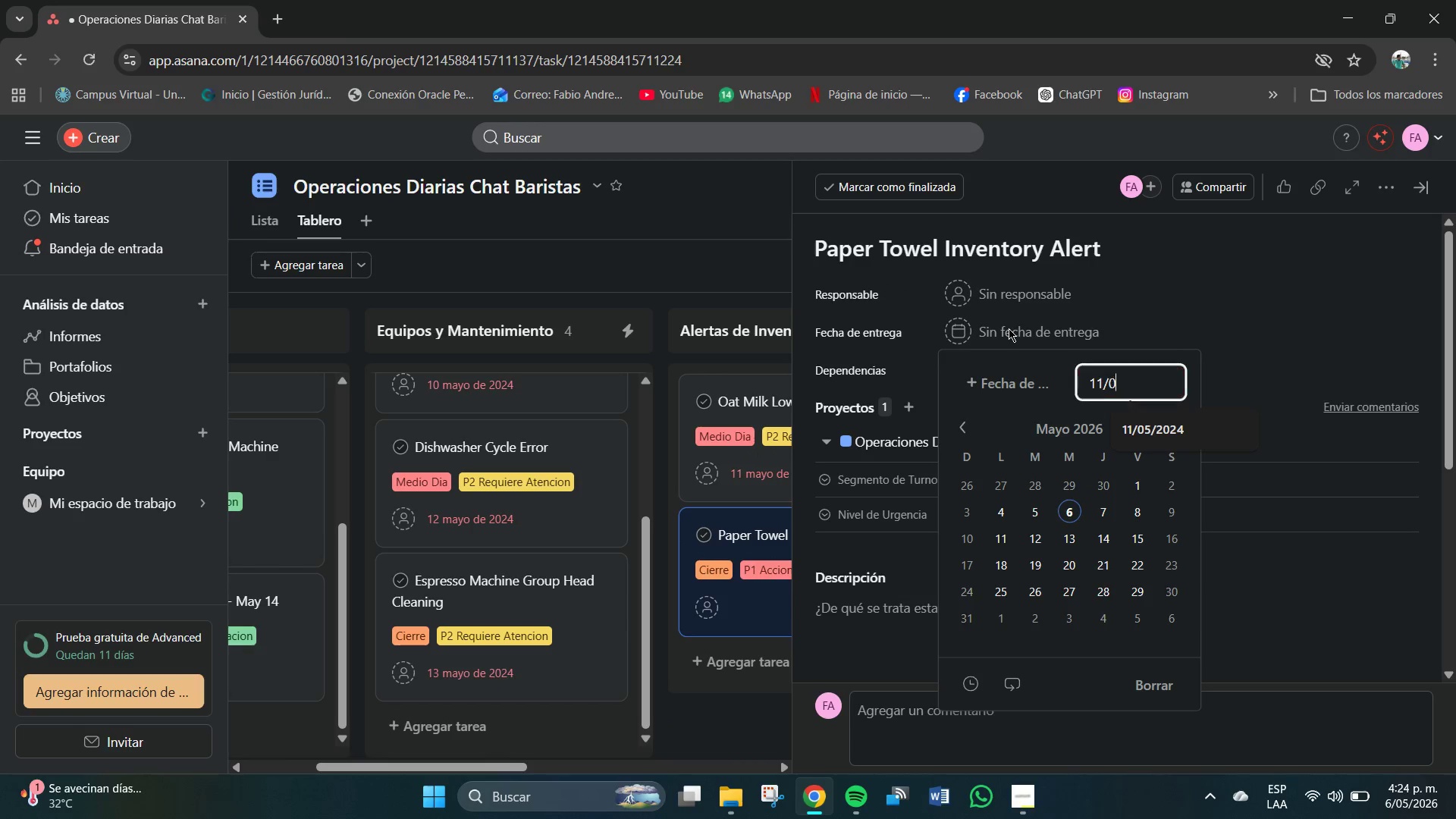 
key(Numpad5)
 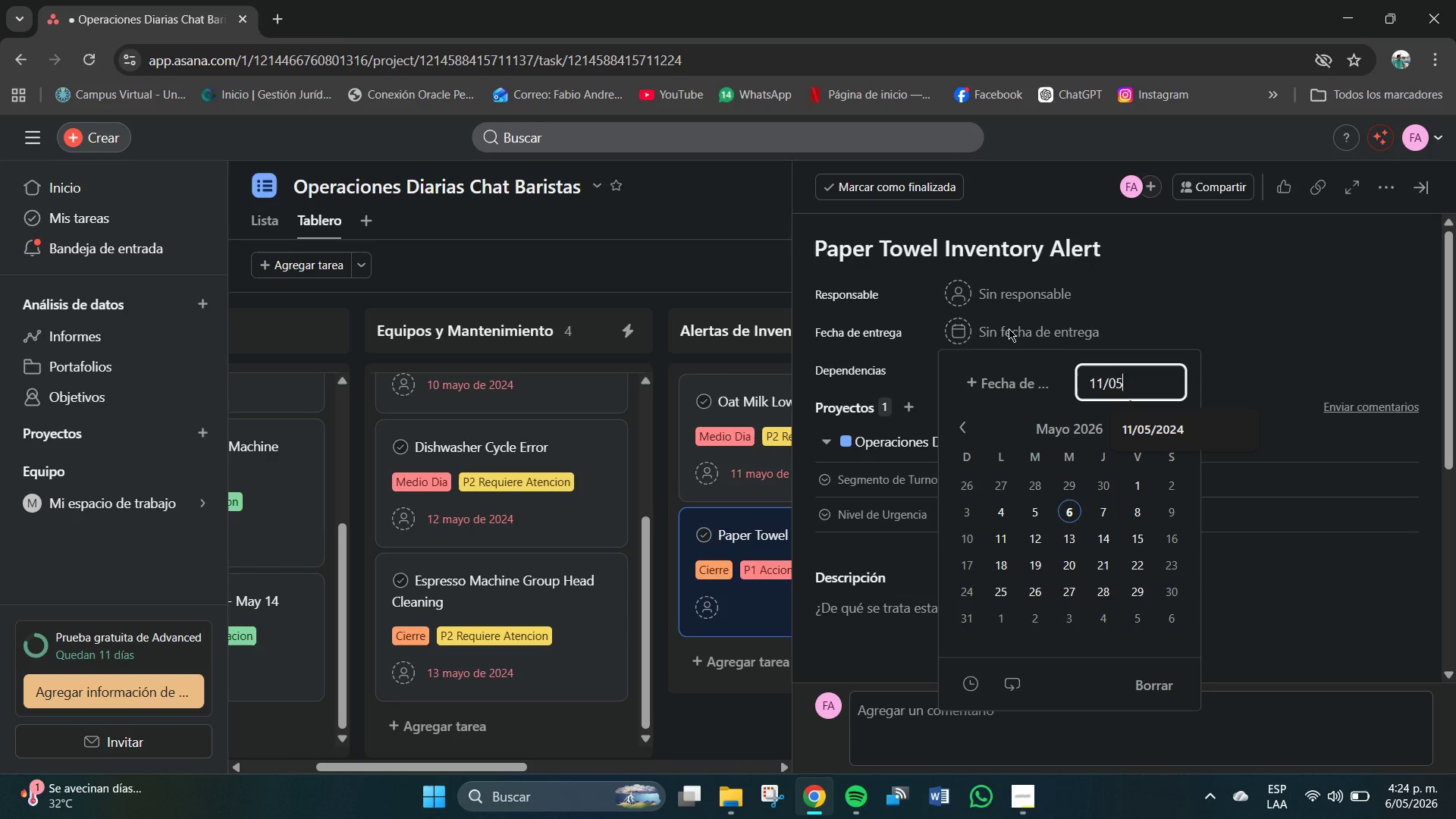 
key(Shift+7)
 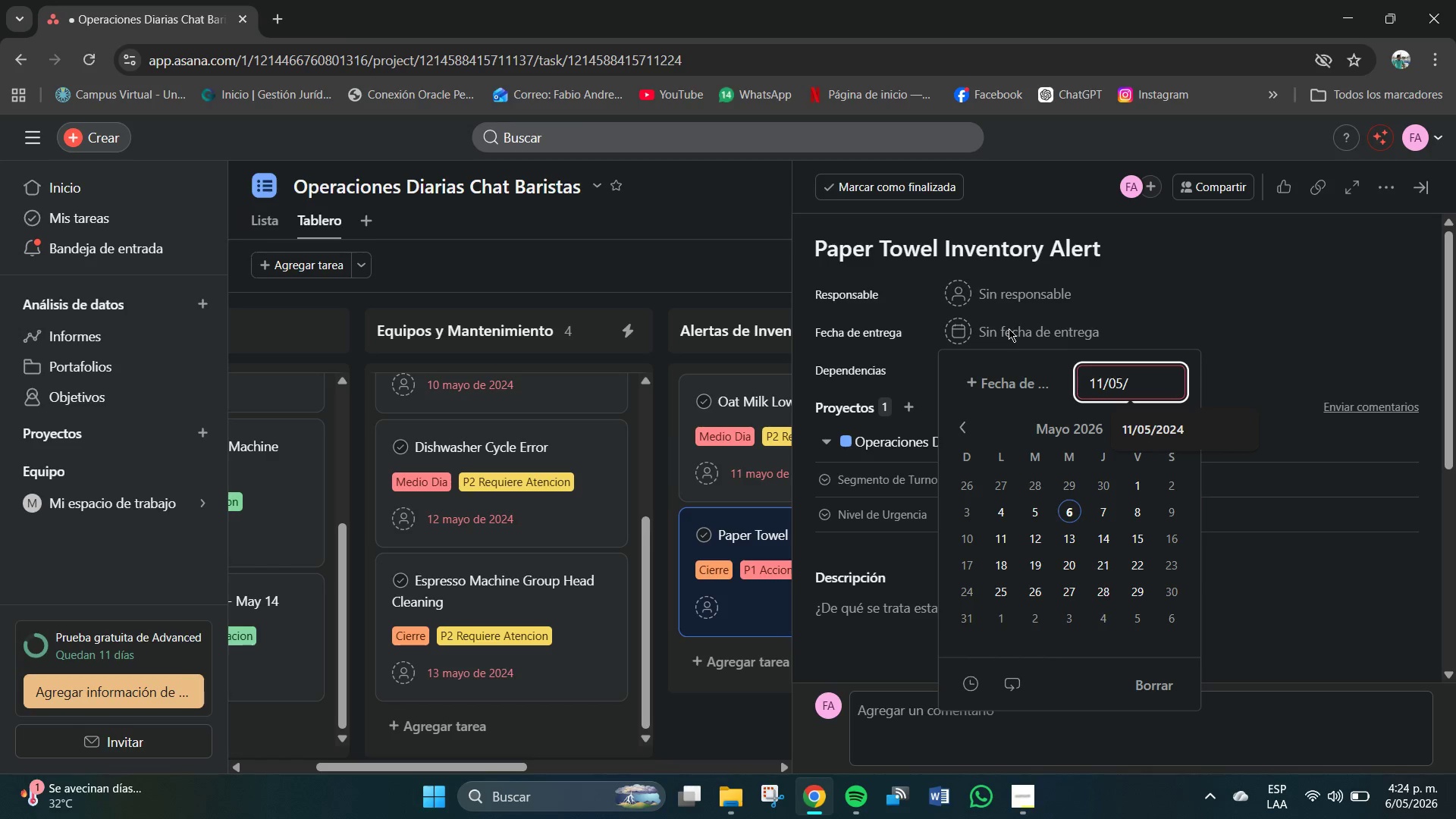 
key(Numpad2)
 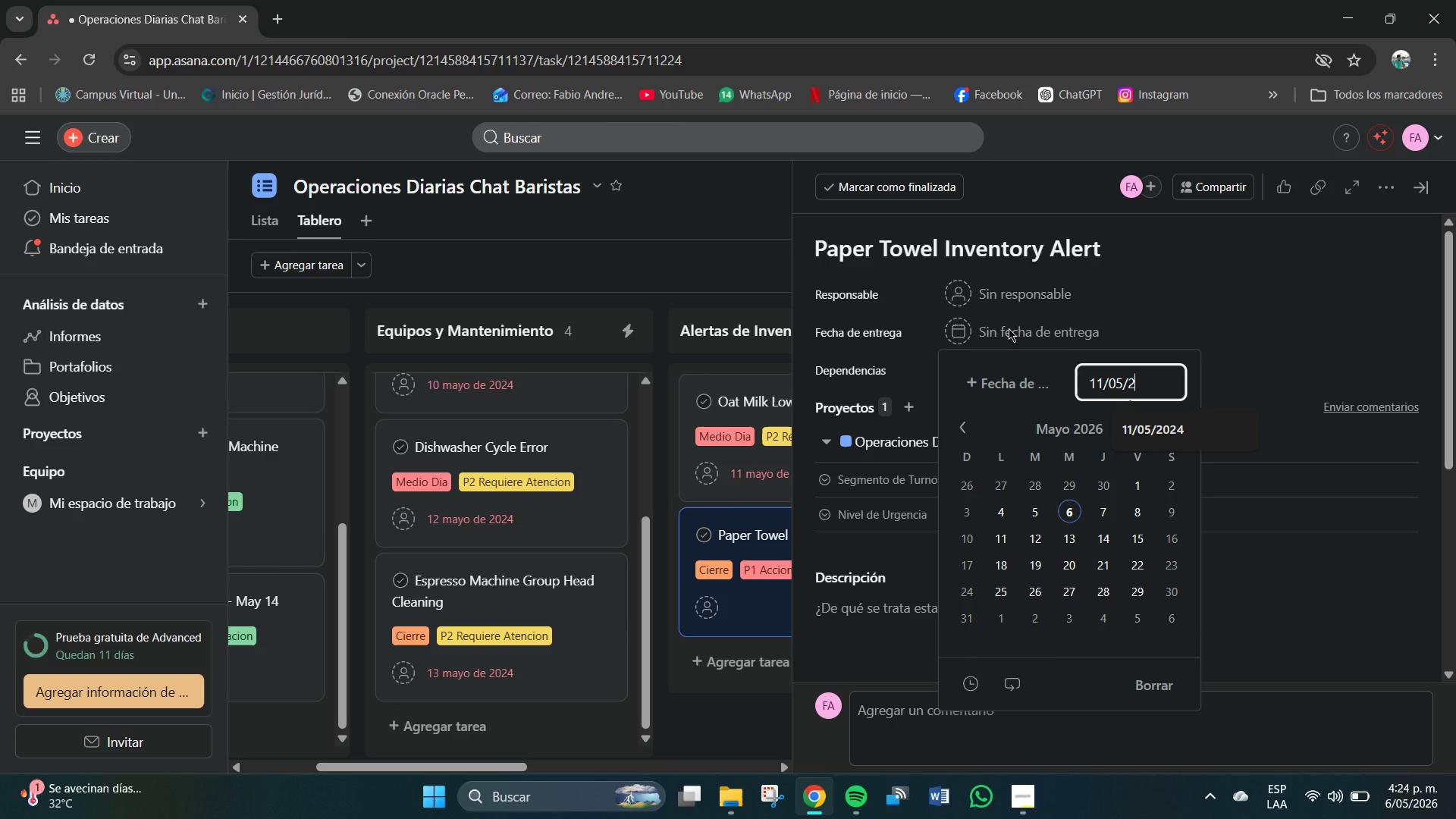 
key(Numpad0)
 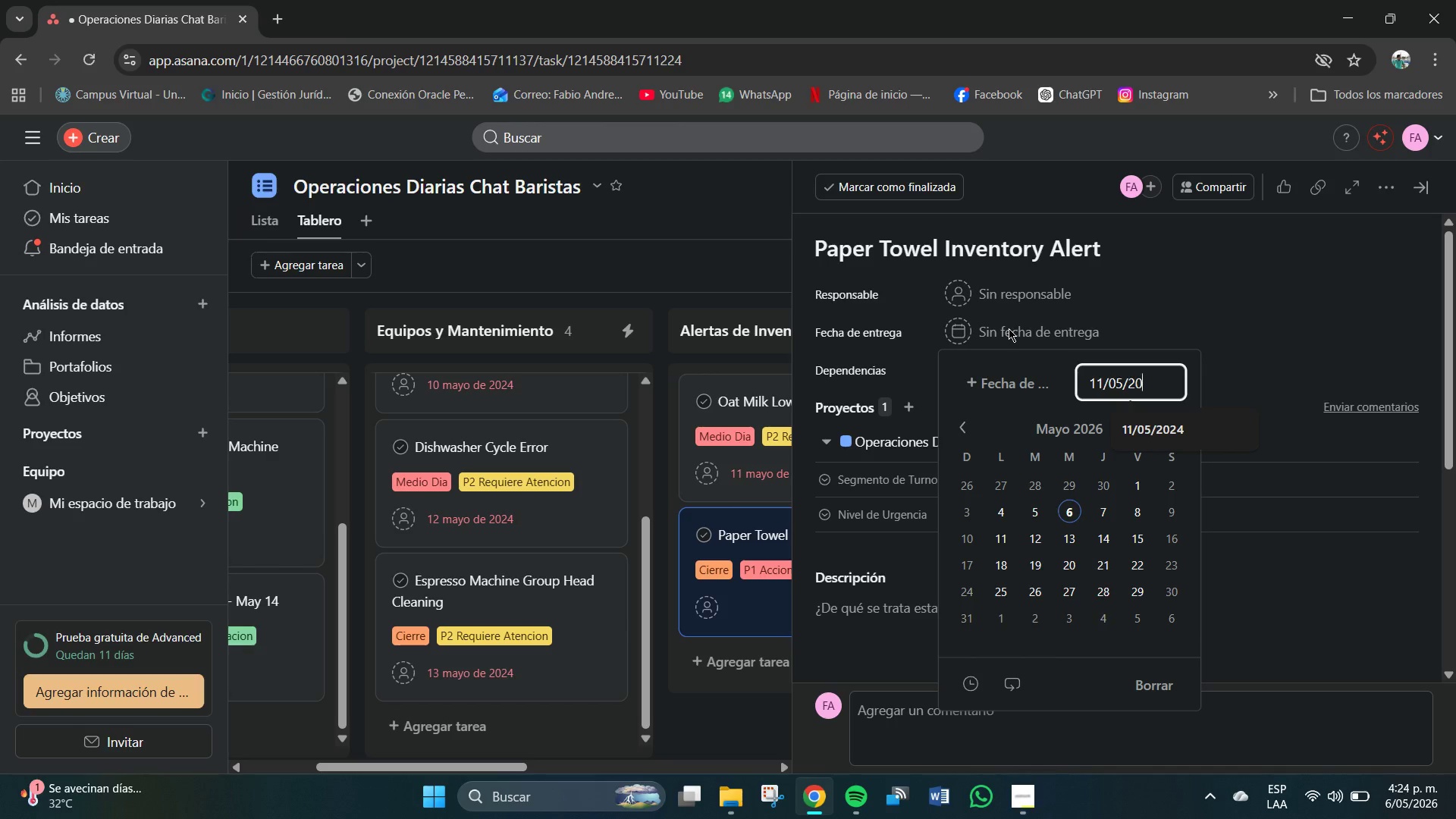 
key(Numpad2)
 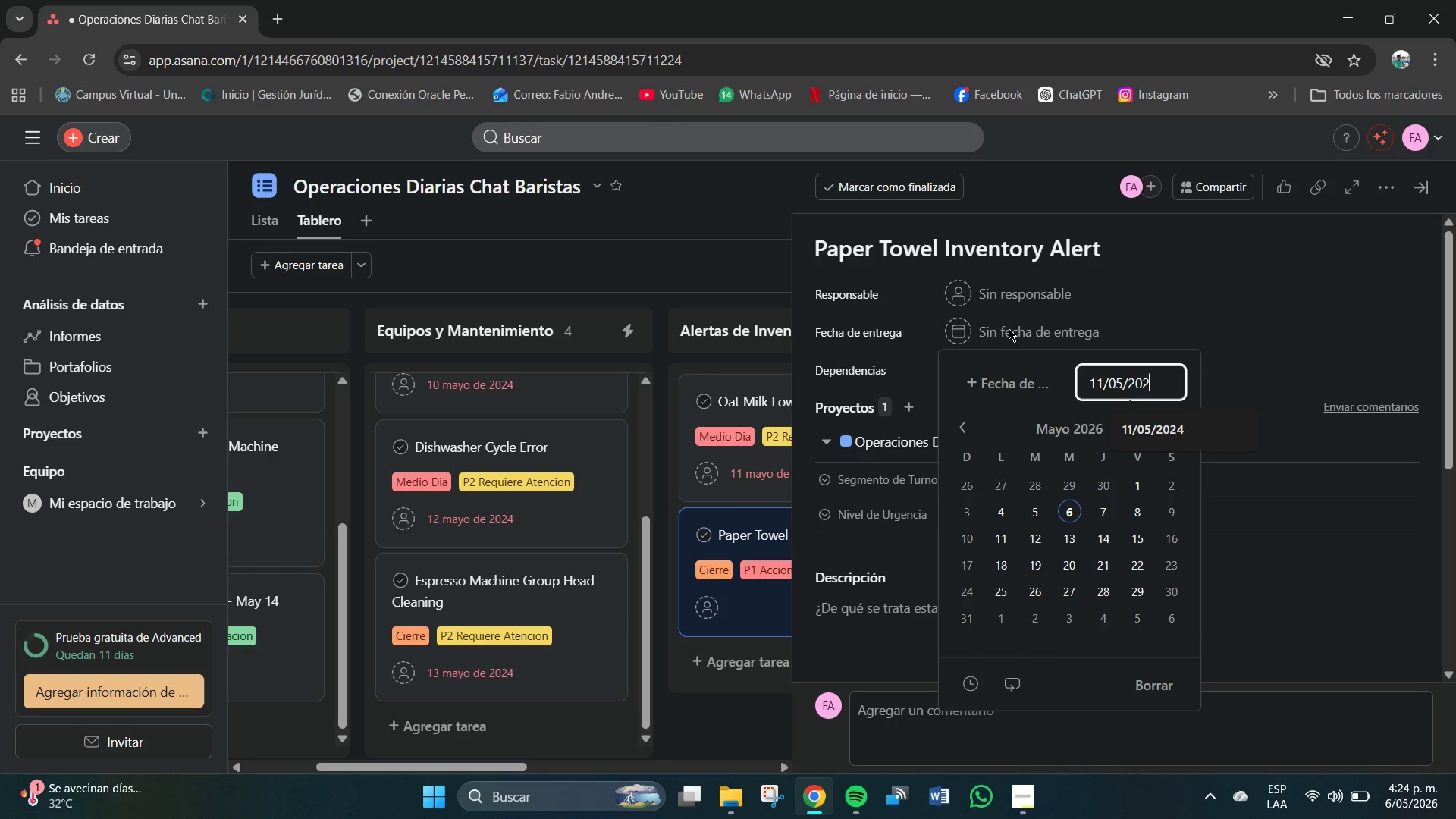 
key(Numpad4)
 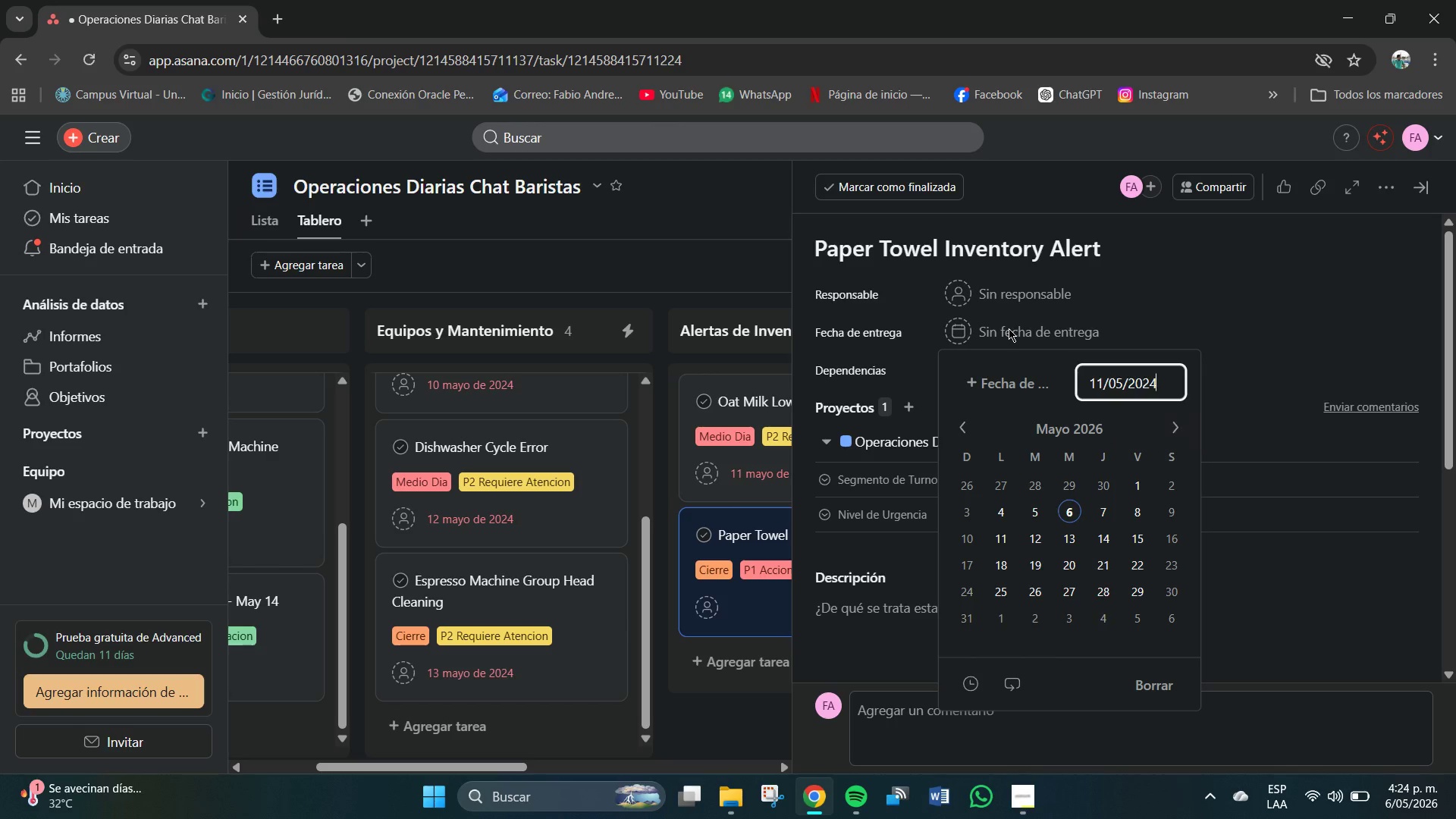 
key(NumpadEnter)
 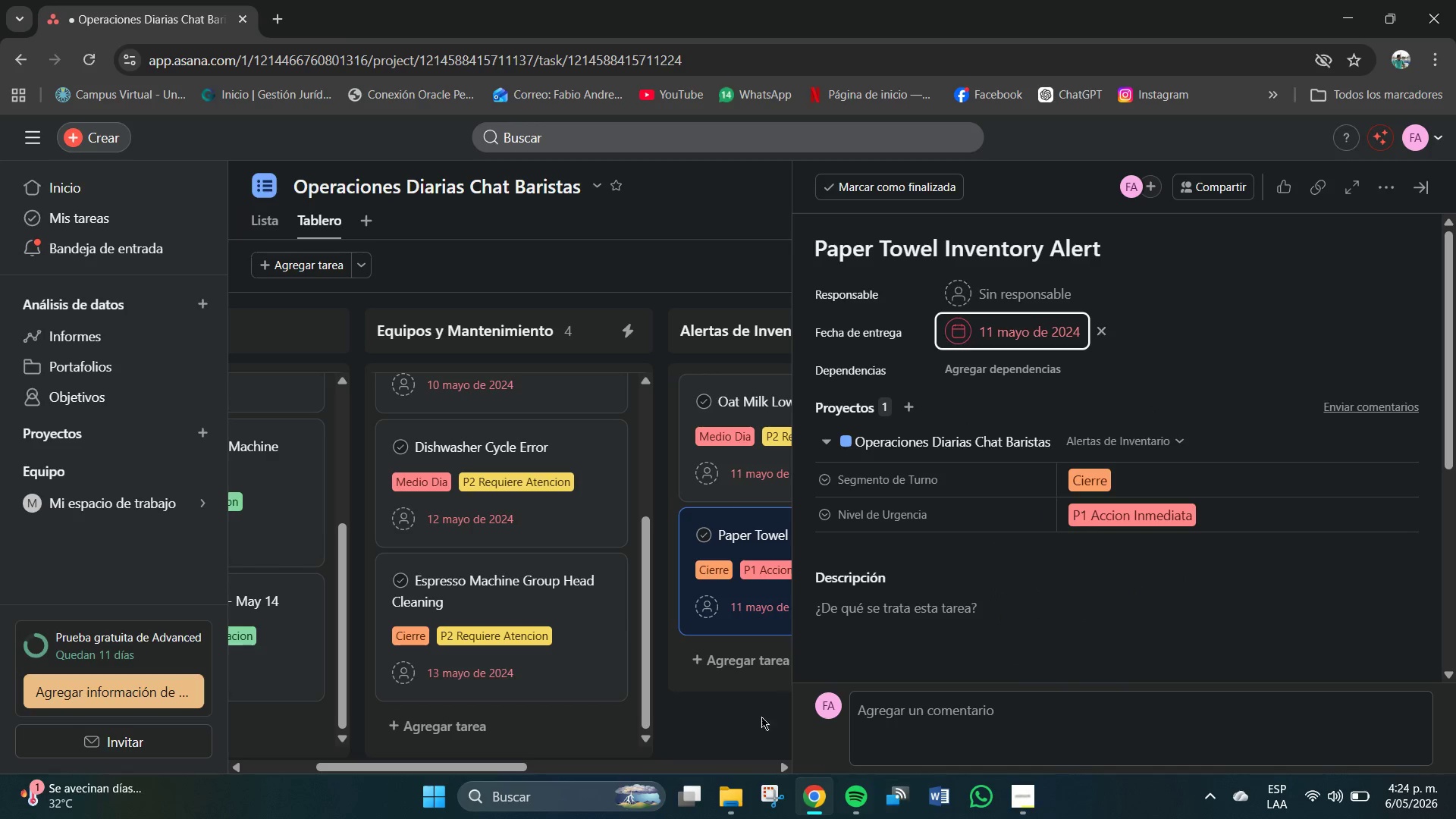 
left_click([751, 720])
 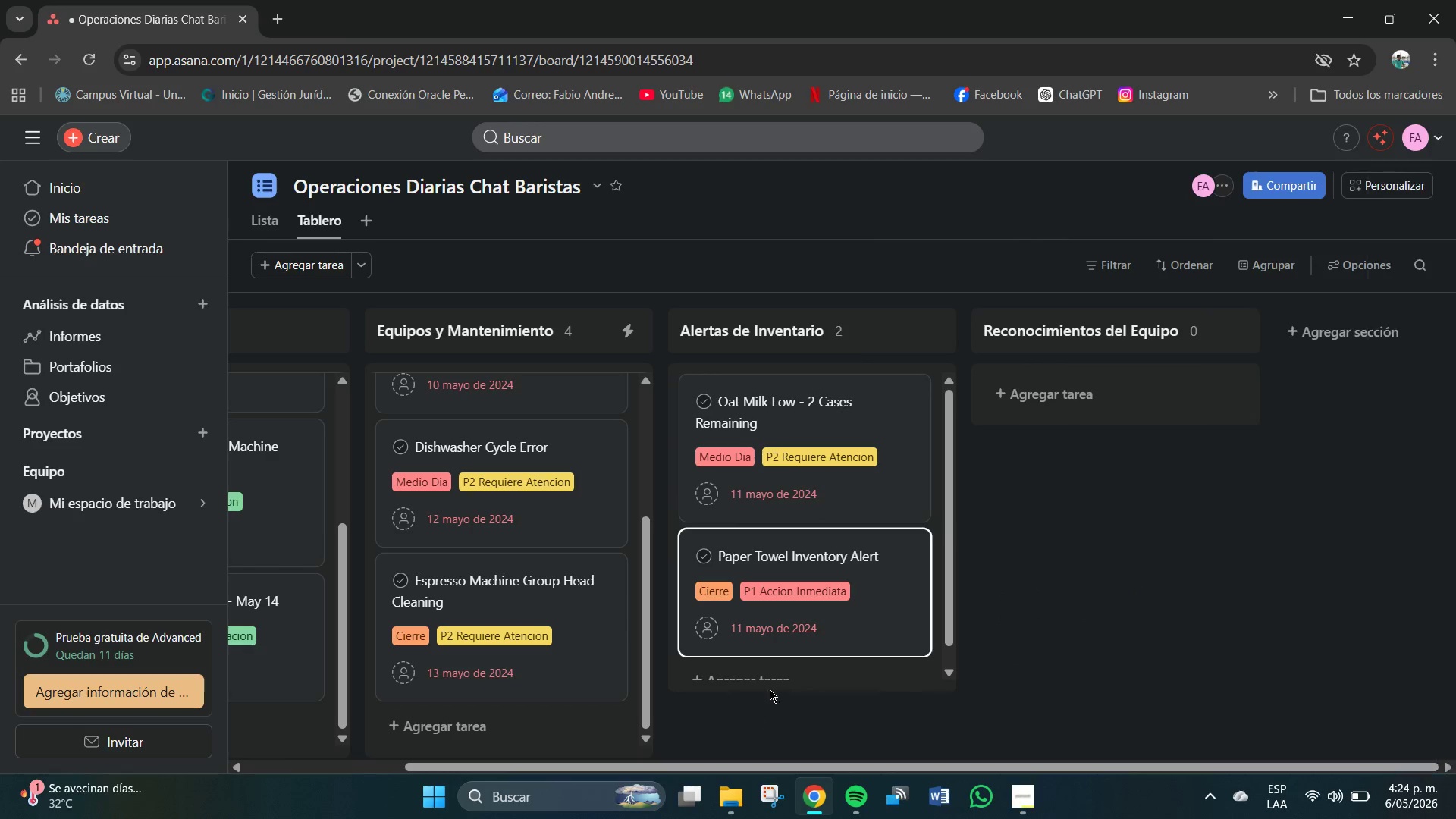 
scroll: coordinate [795, 604], scroll_direction: down, amount: 4.0
 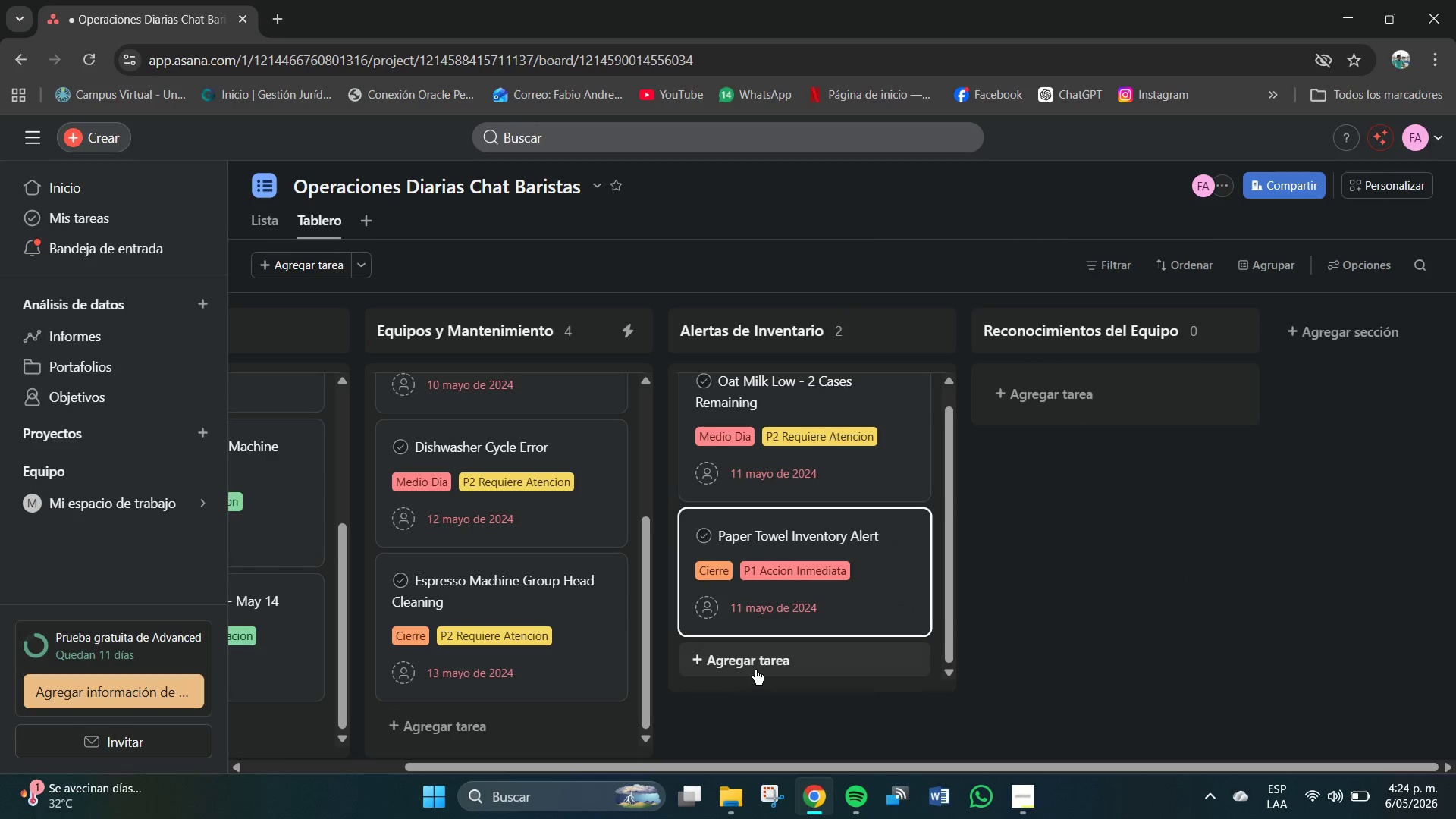 
left_click([754, 667])
 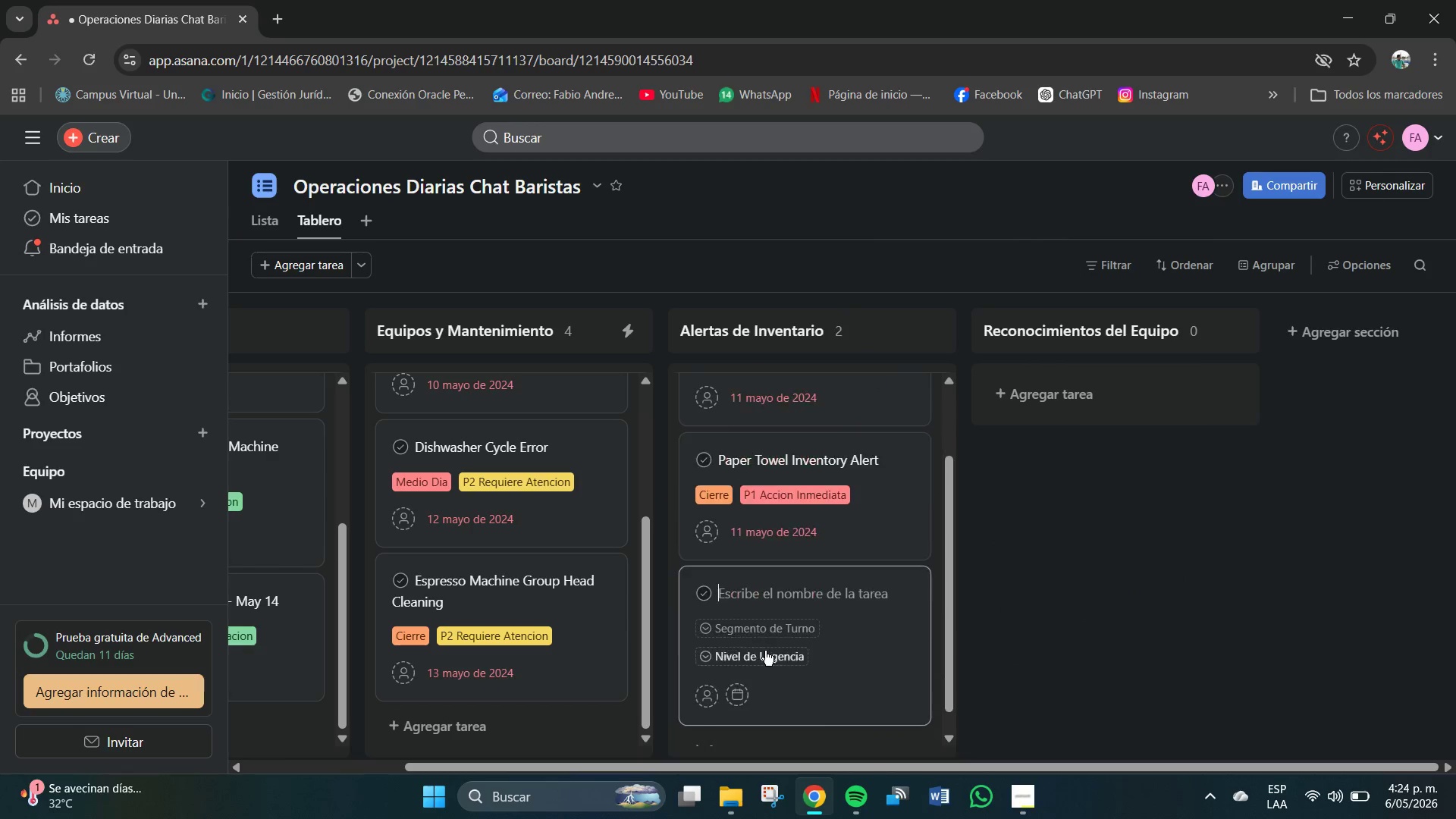 
scroll: coordinate [785, 615], scroll_direction: down, amount: 1.0
 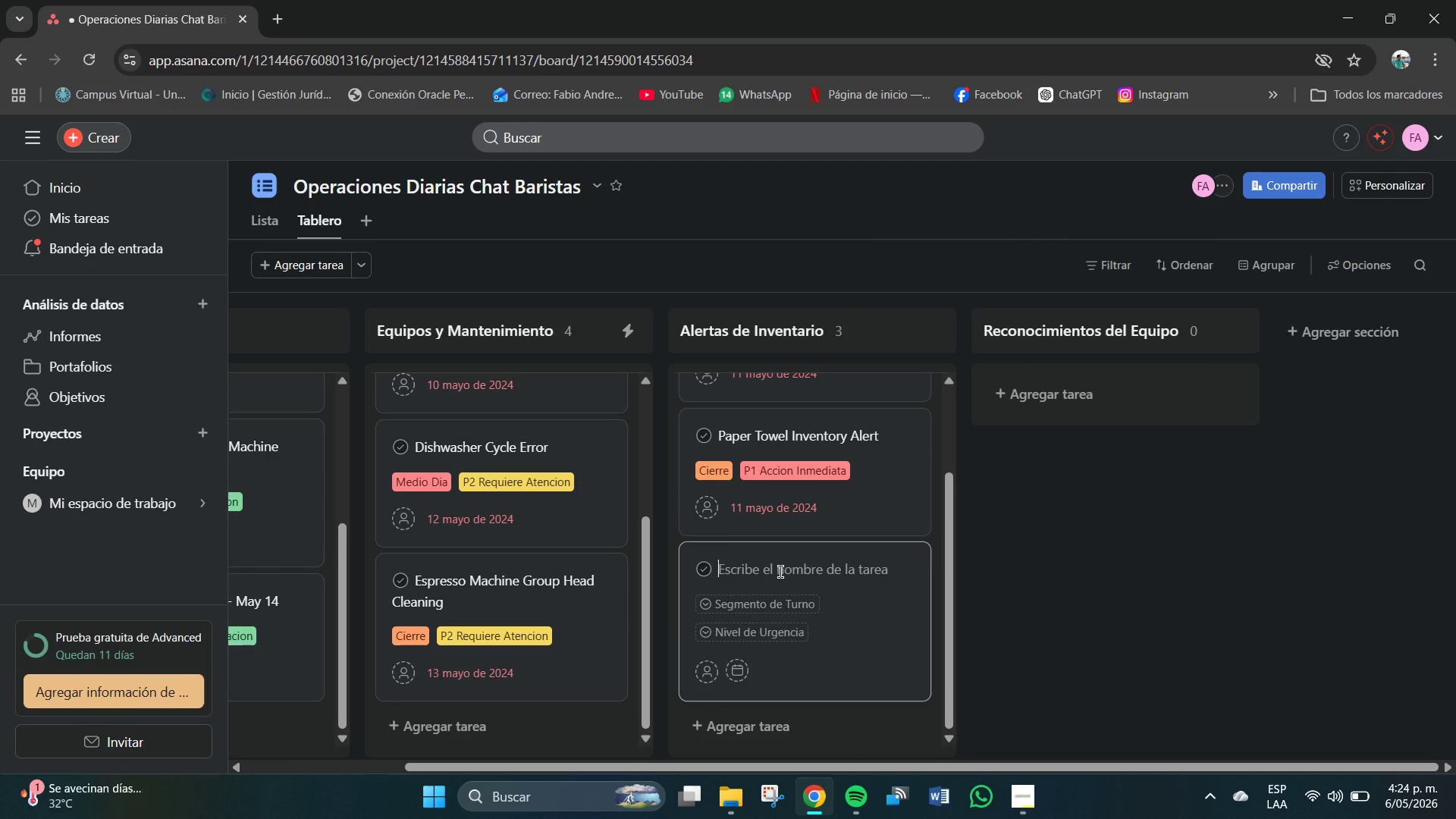 
left_click([769, 573])
 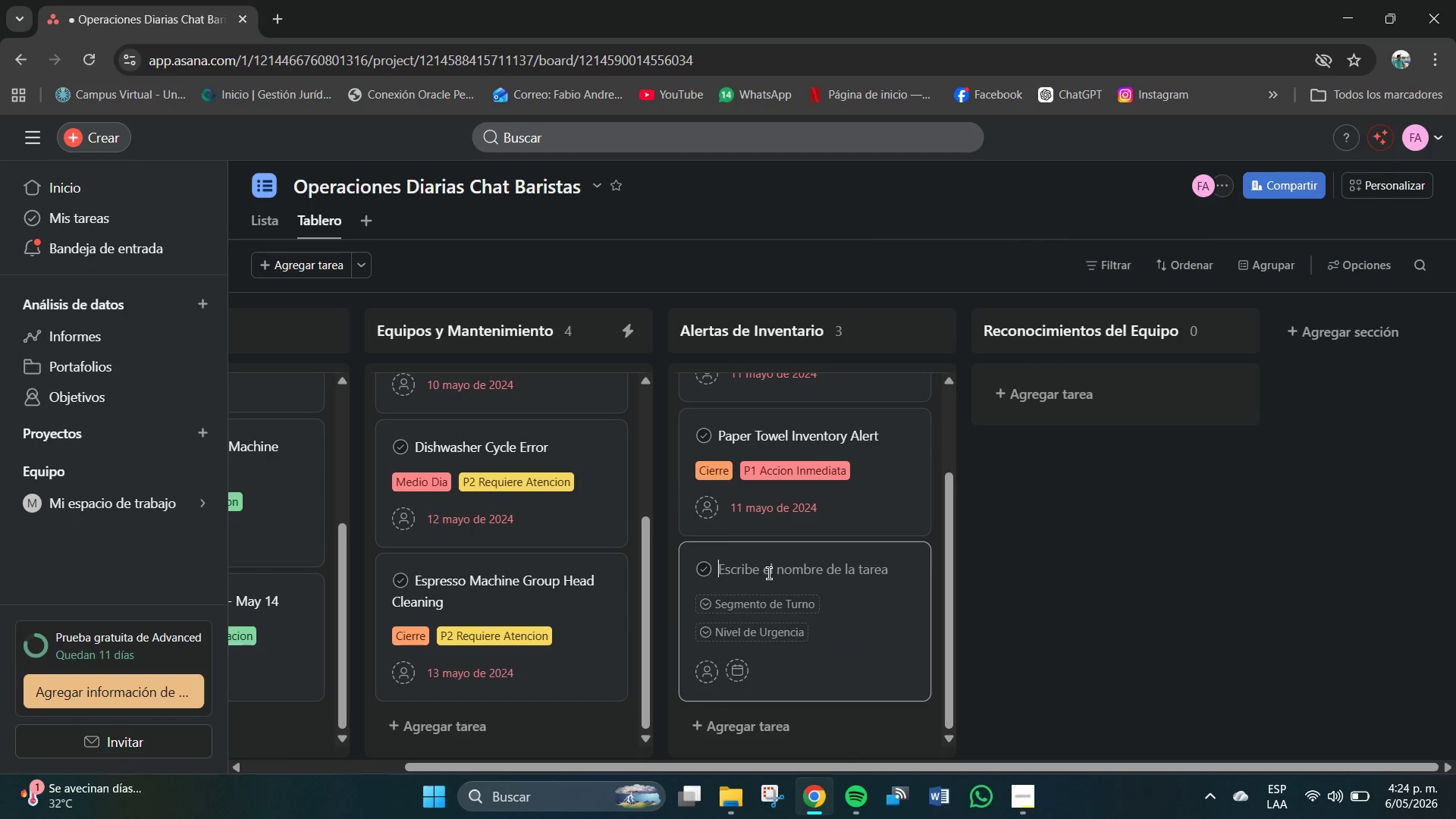 
type(DE)
key(Backspace)
type(eva)
key(Backspace)
key(Backspace)
type(caf)
 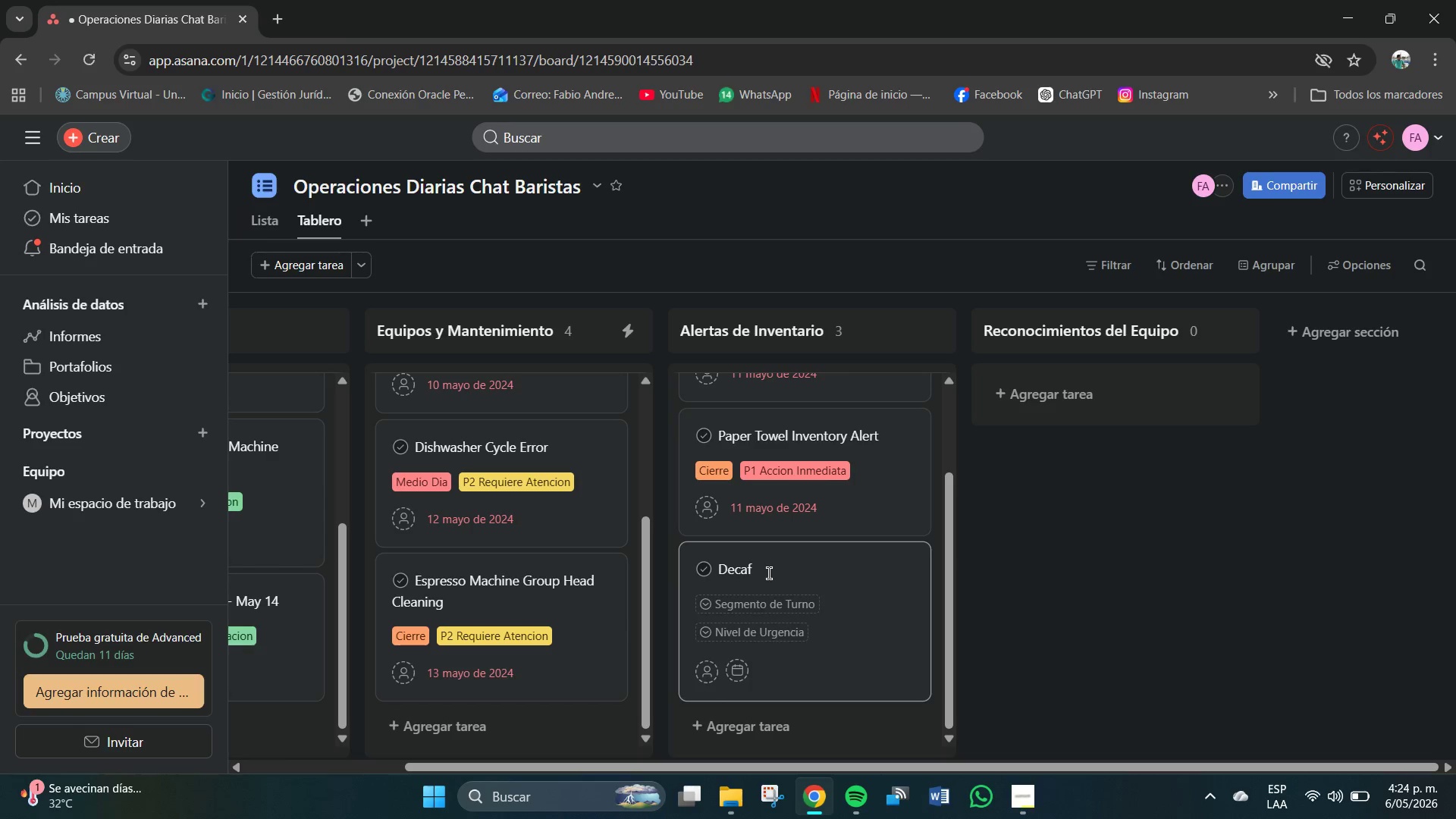 
type( Espresso Beans Restock)
 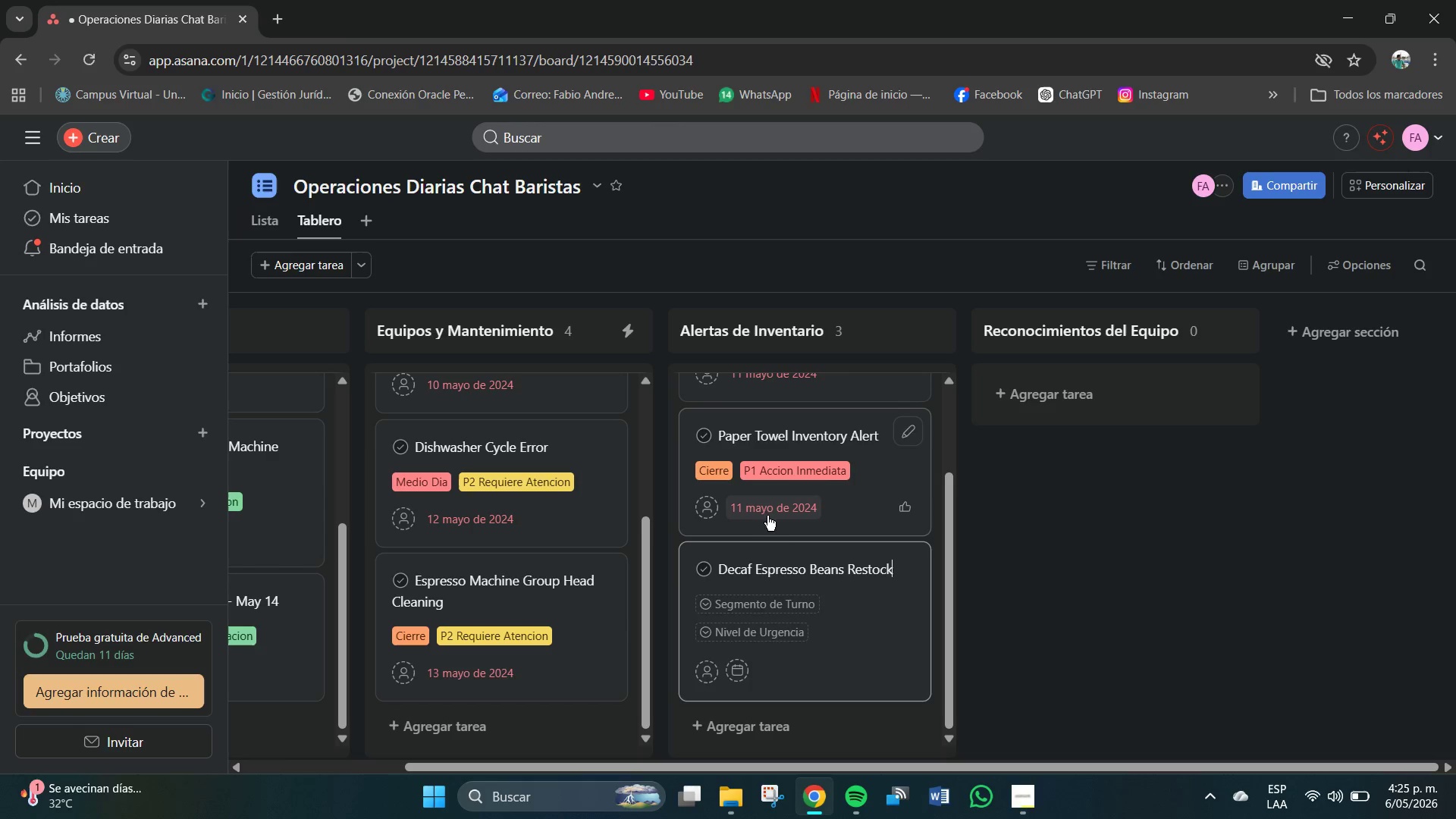 
left_click([767, 608])
 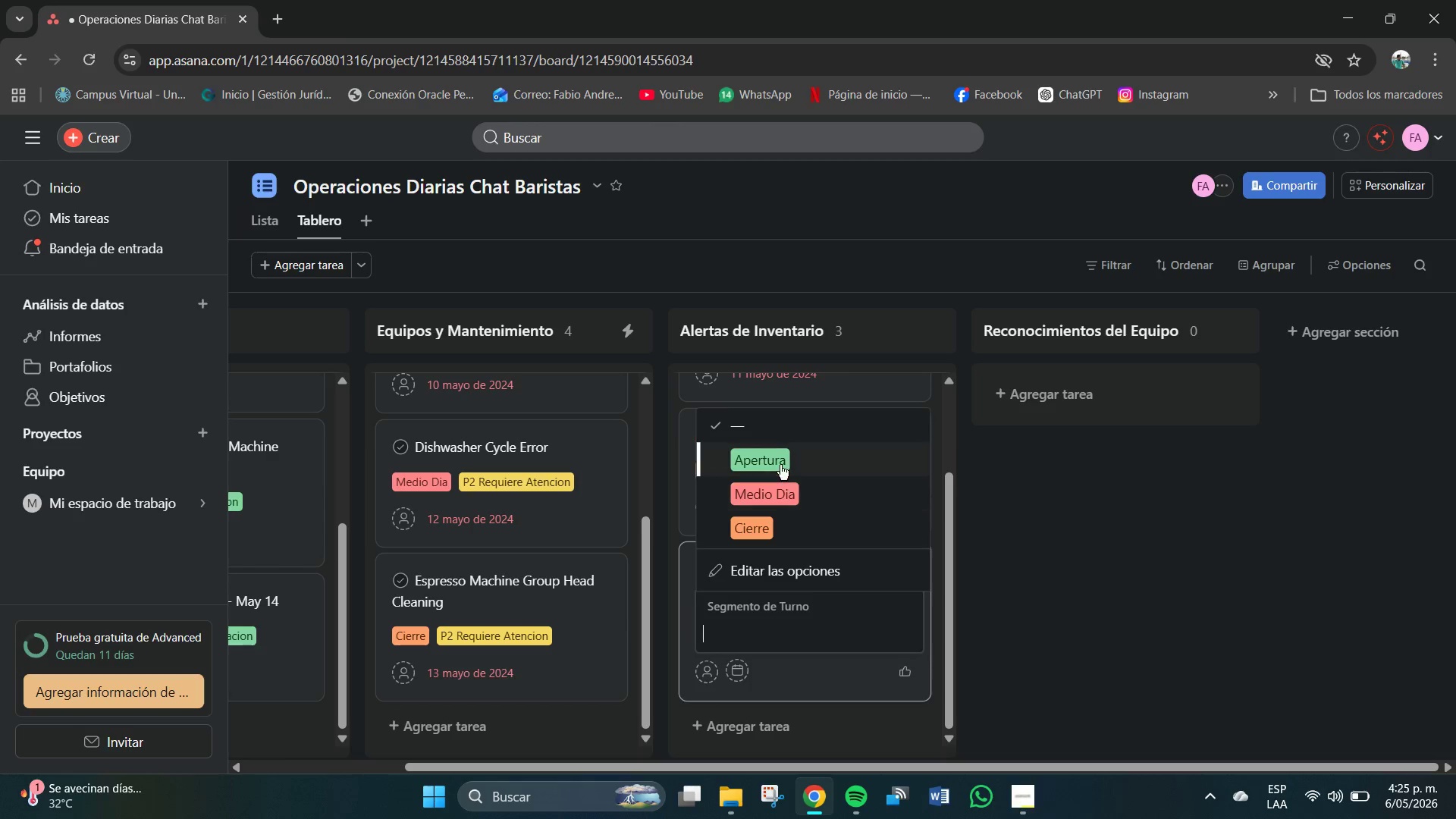 
left_click([774, 460])
 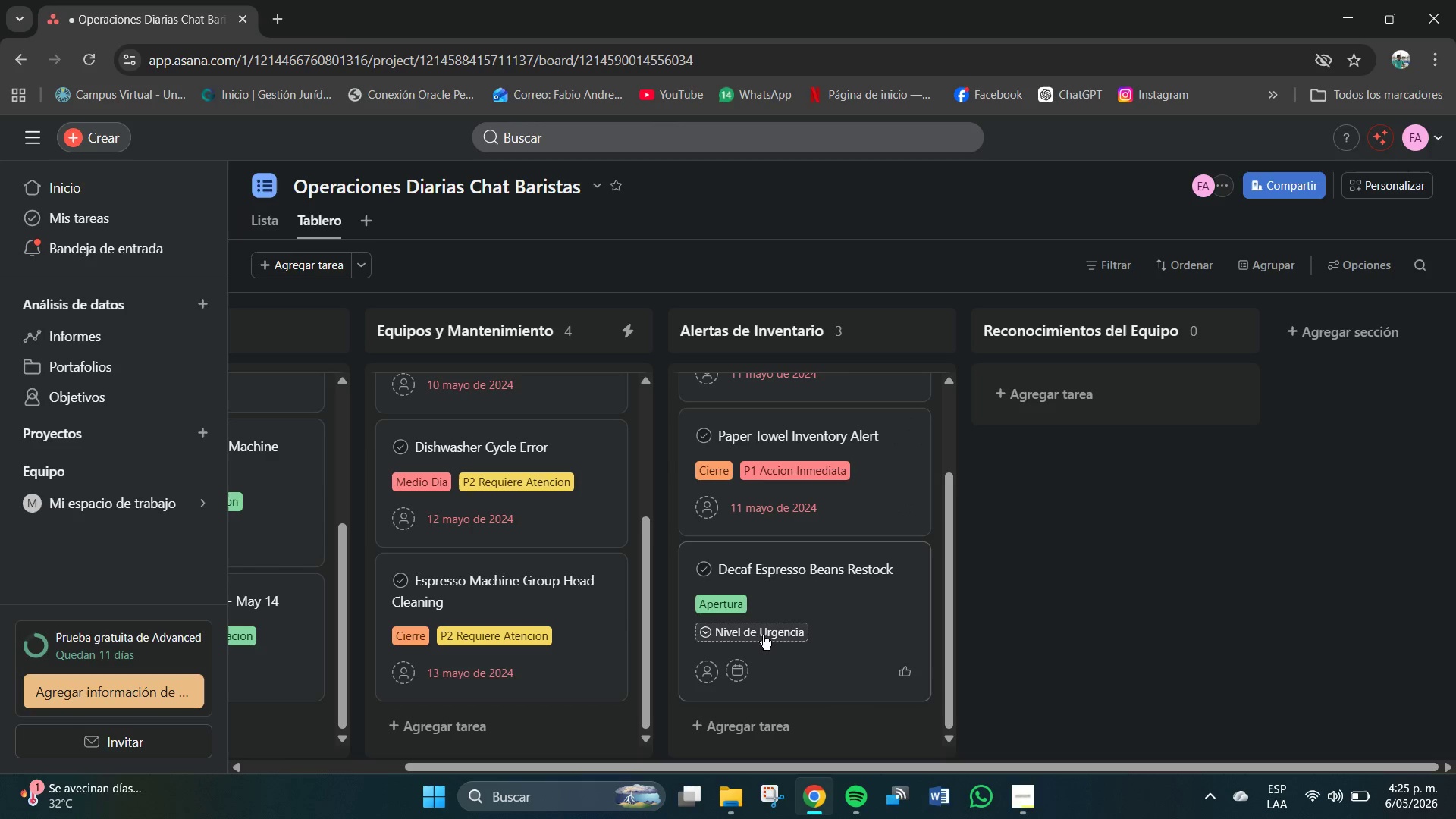 
left_click([767, 626])
 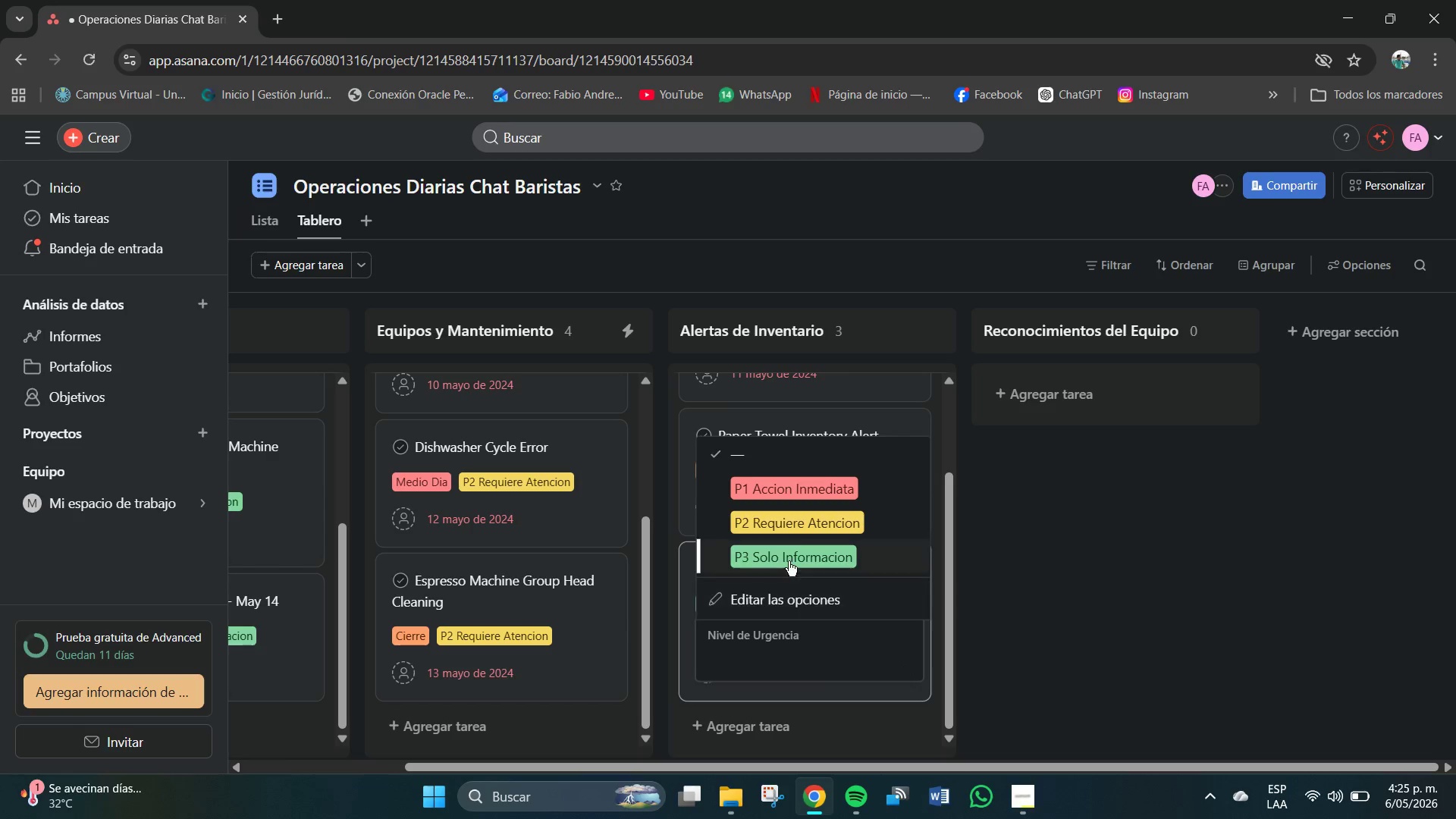 
scroll: coordinate [811, 606], scroll_direction: down, amount: 1.0
 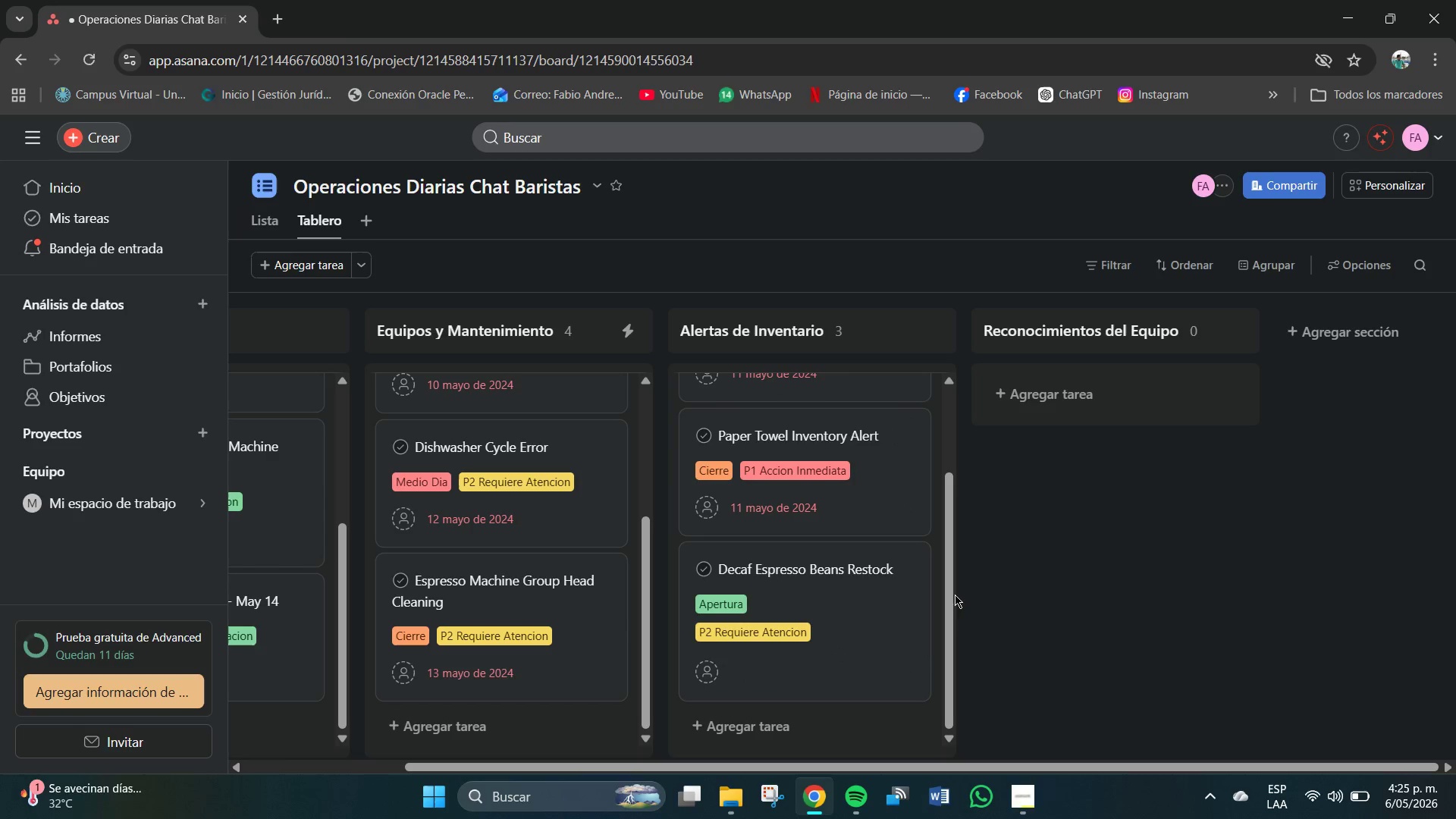 
left_click([843, 576])
 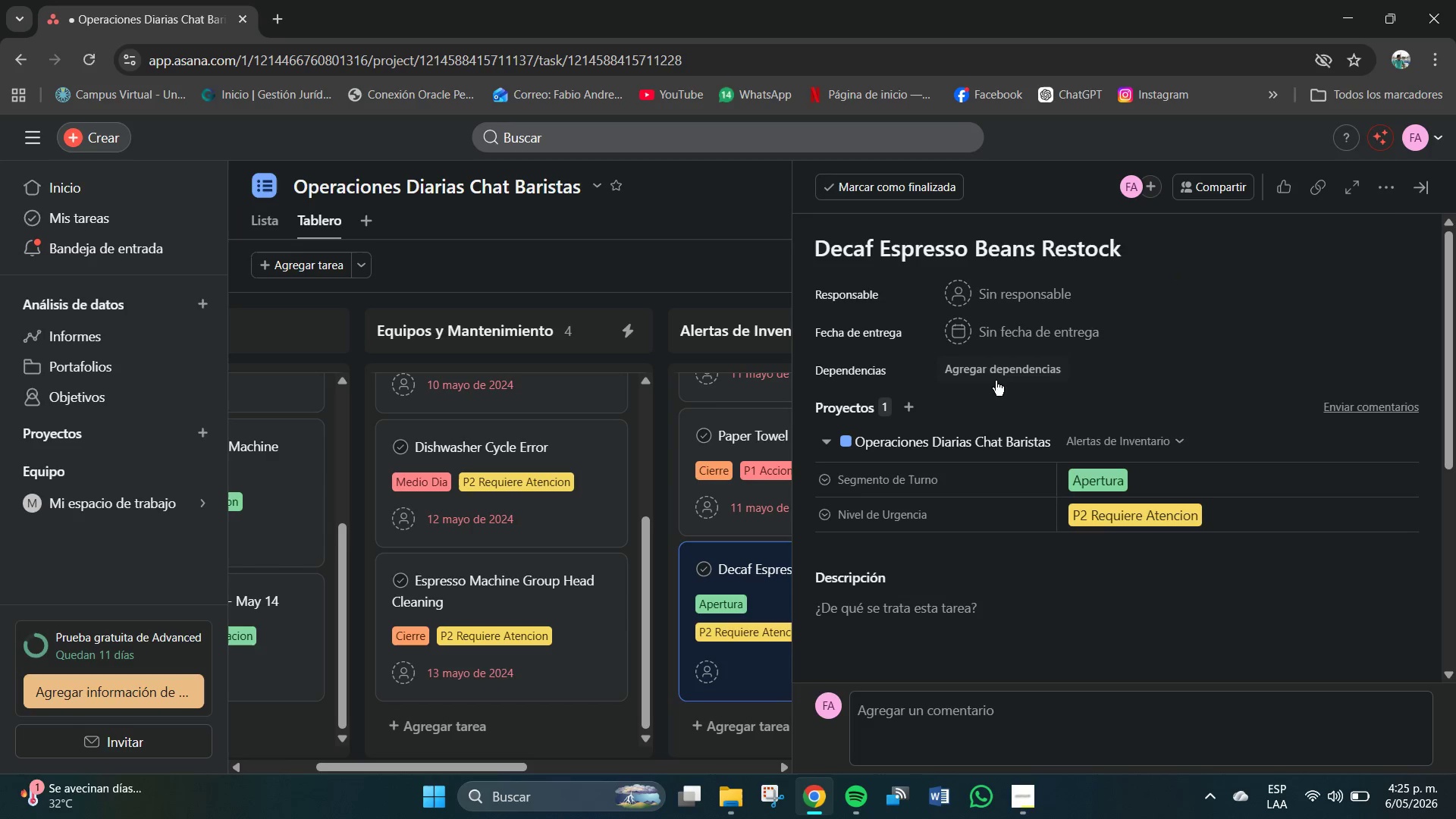 
left_click([991, 338])
 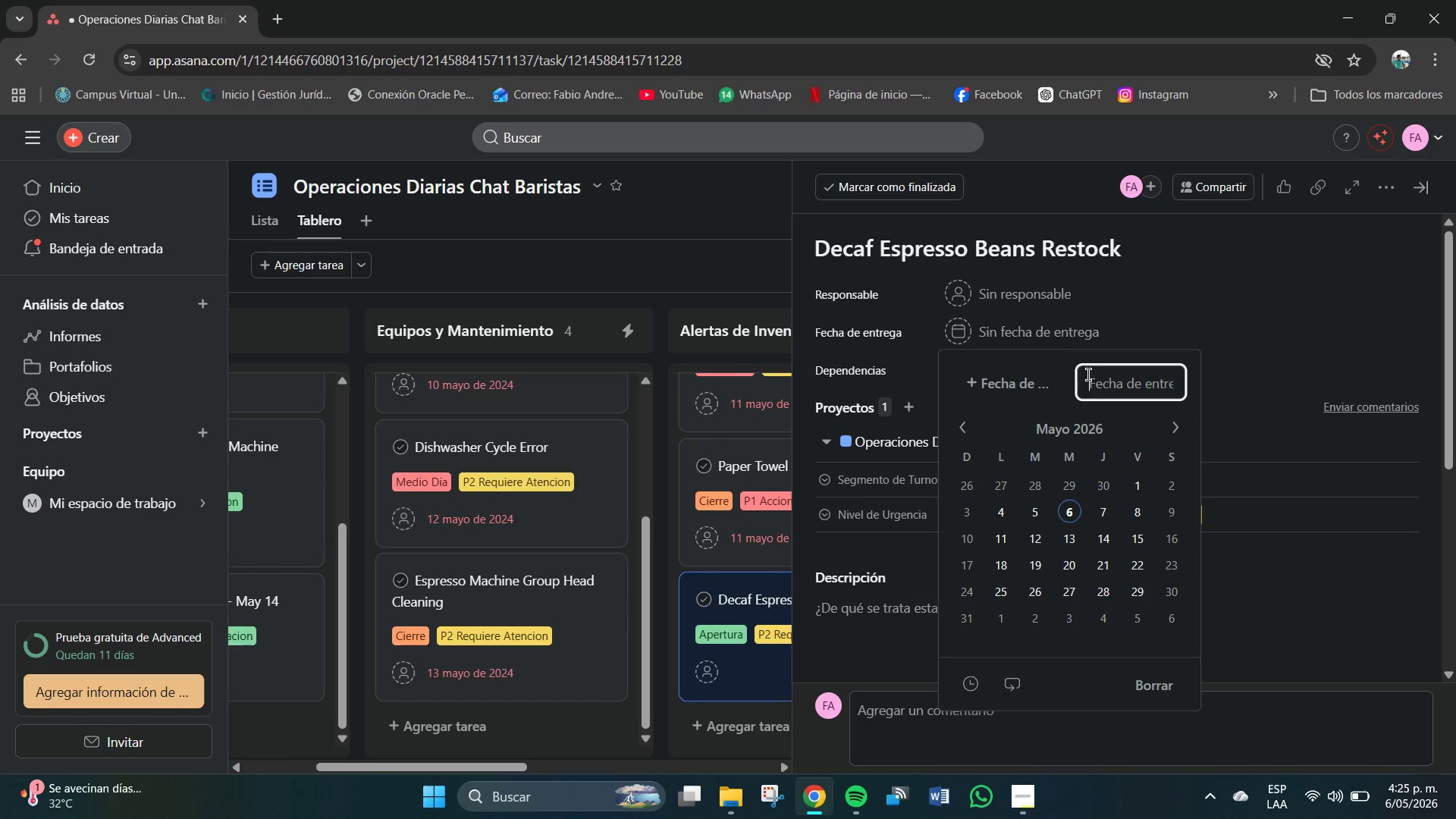 
left_click([1100, 383])
 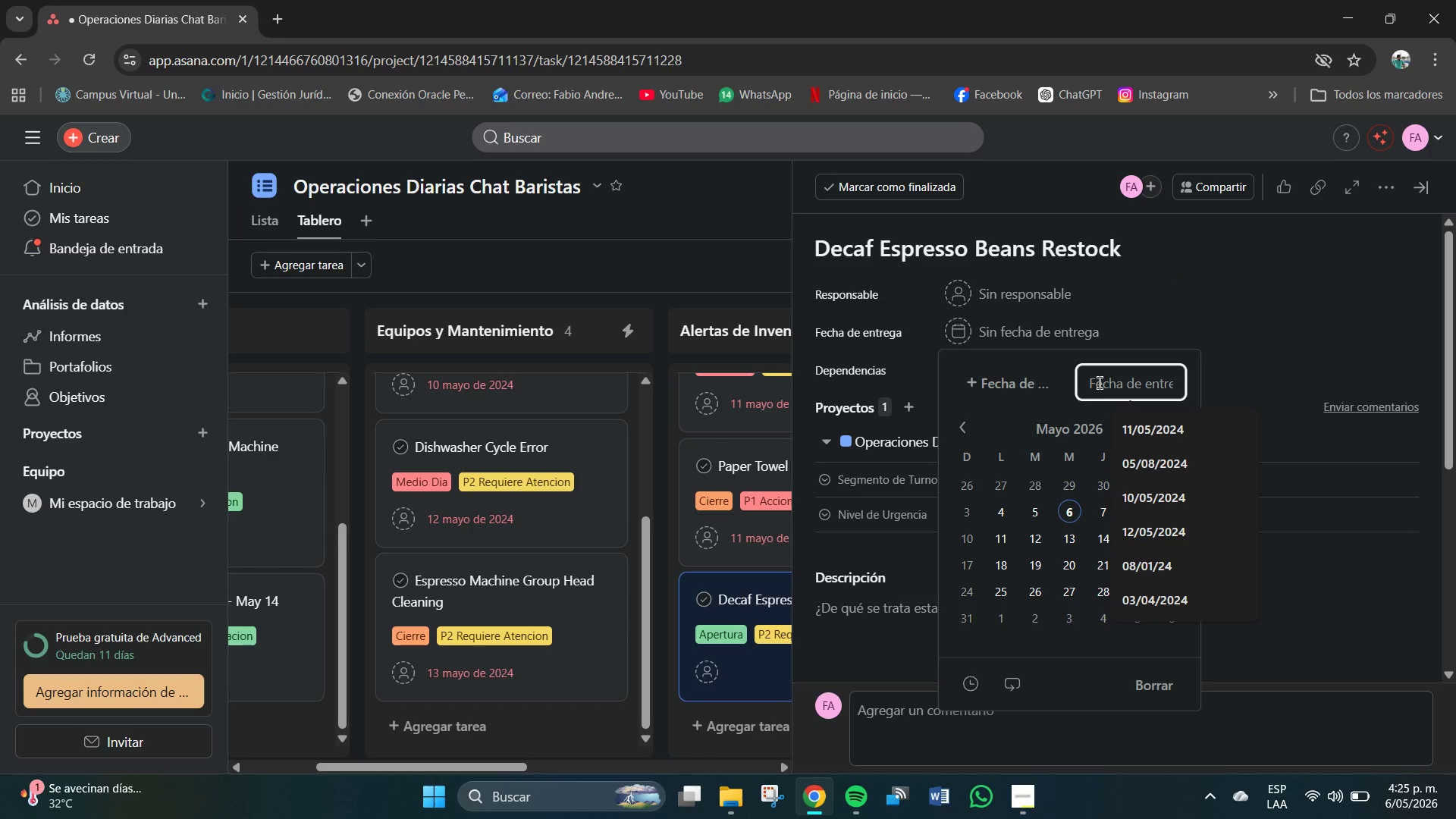 
key(Numpad1)
 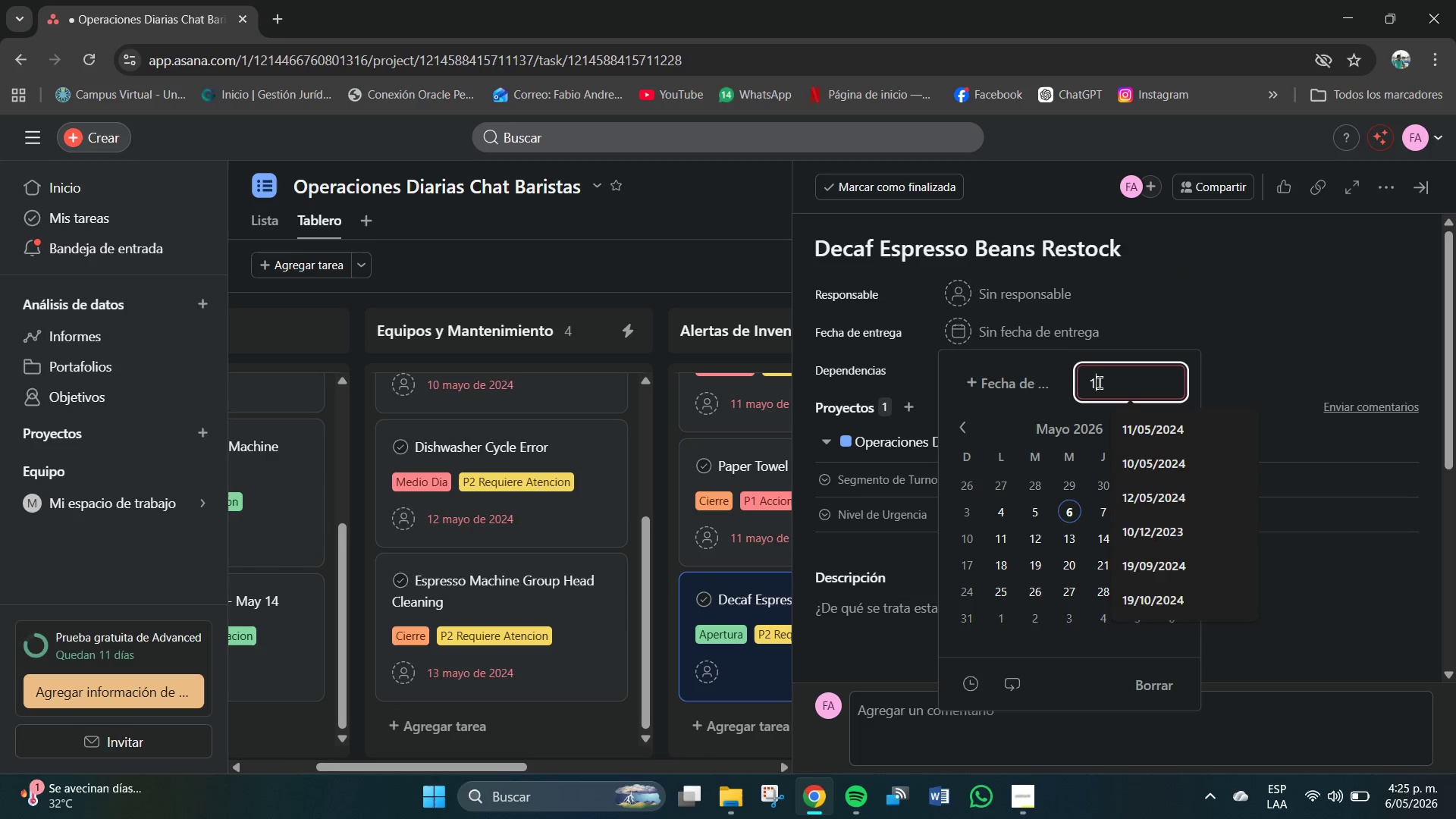 
key(Numpad3)
 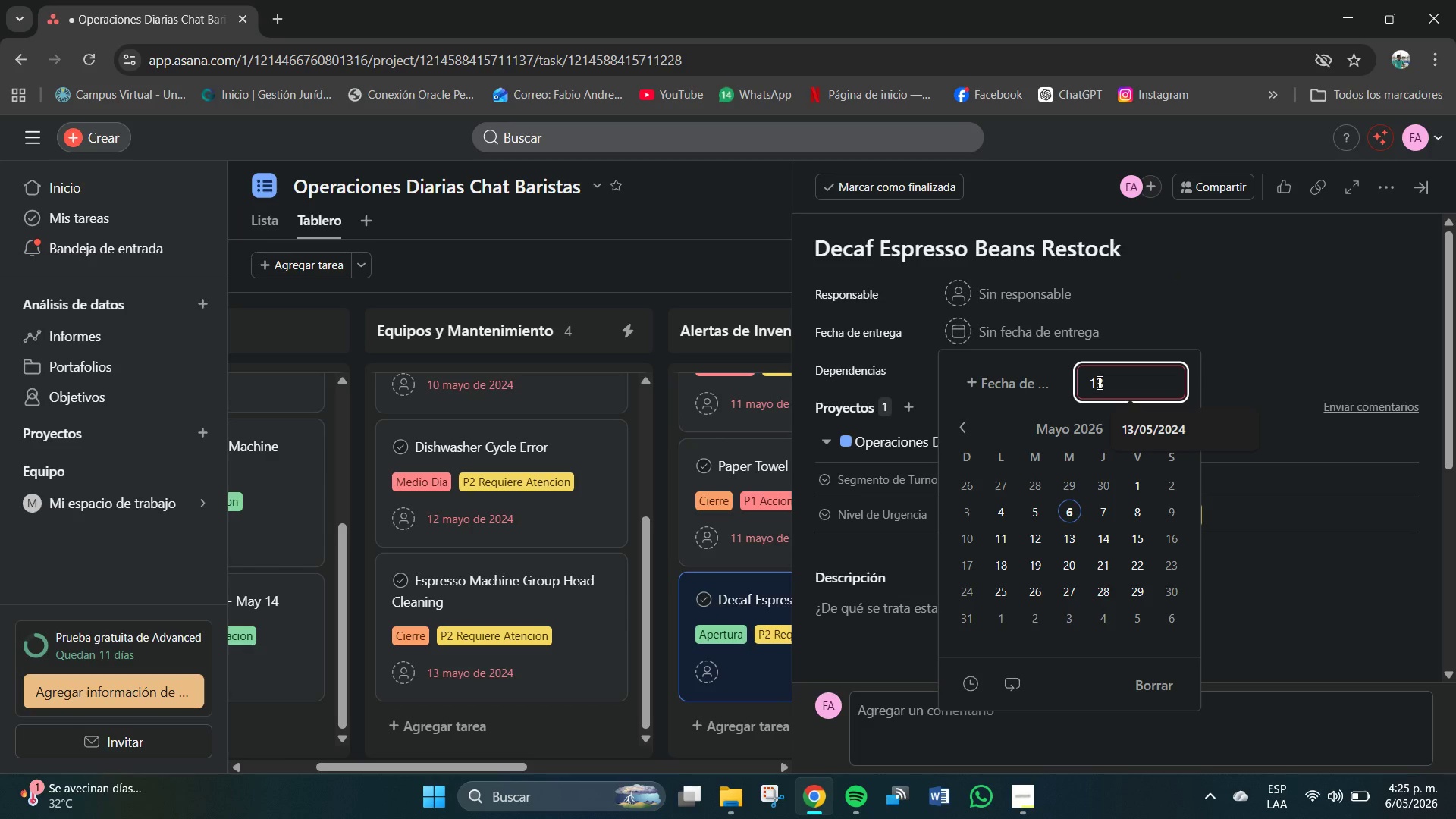 
key(Shift+7)
 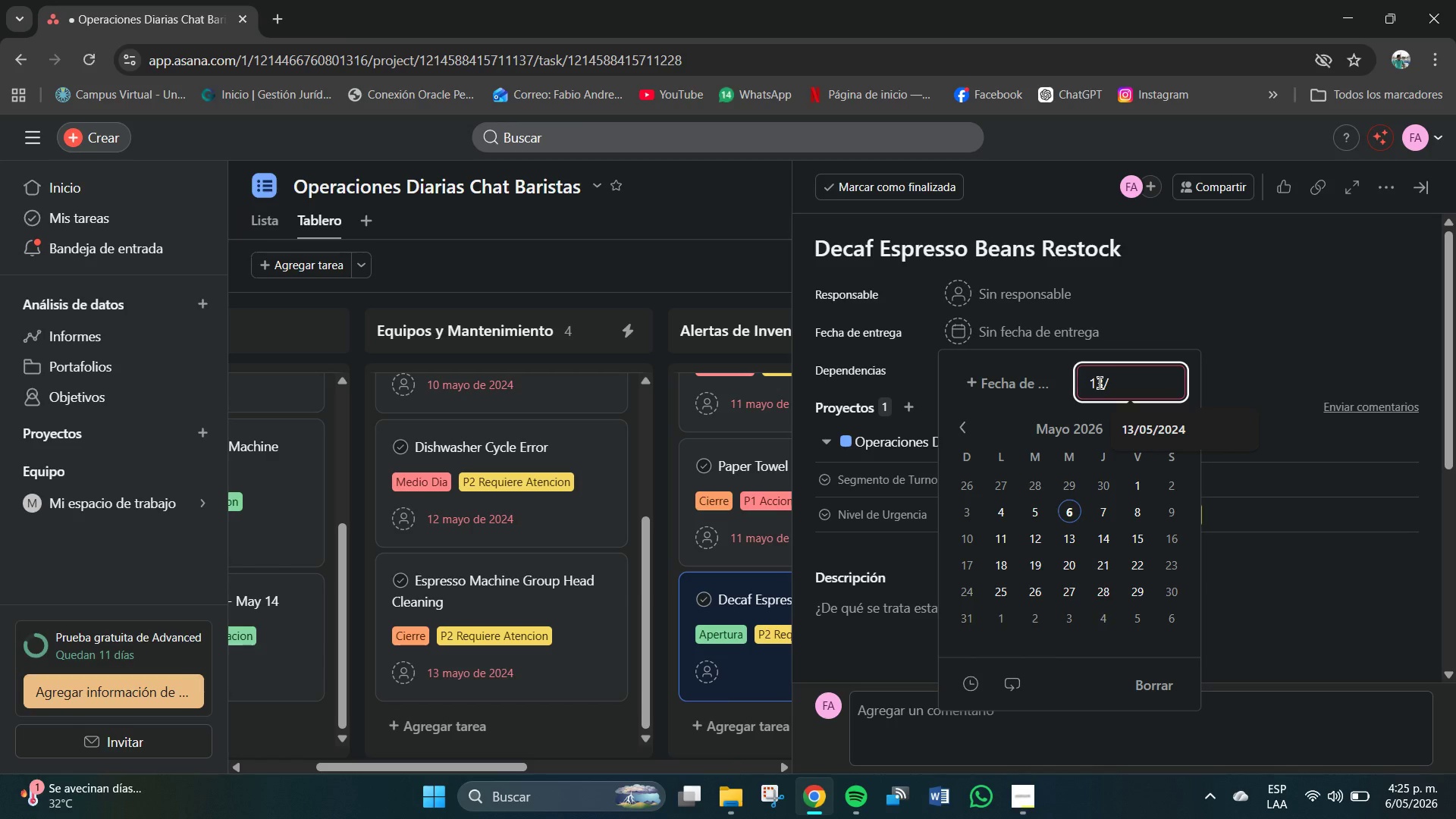 
key(Numpad0)
 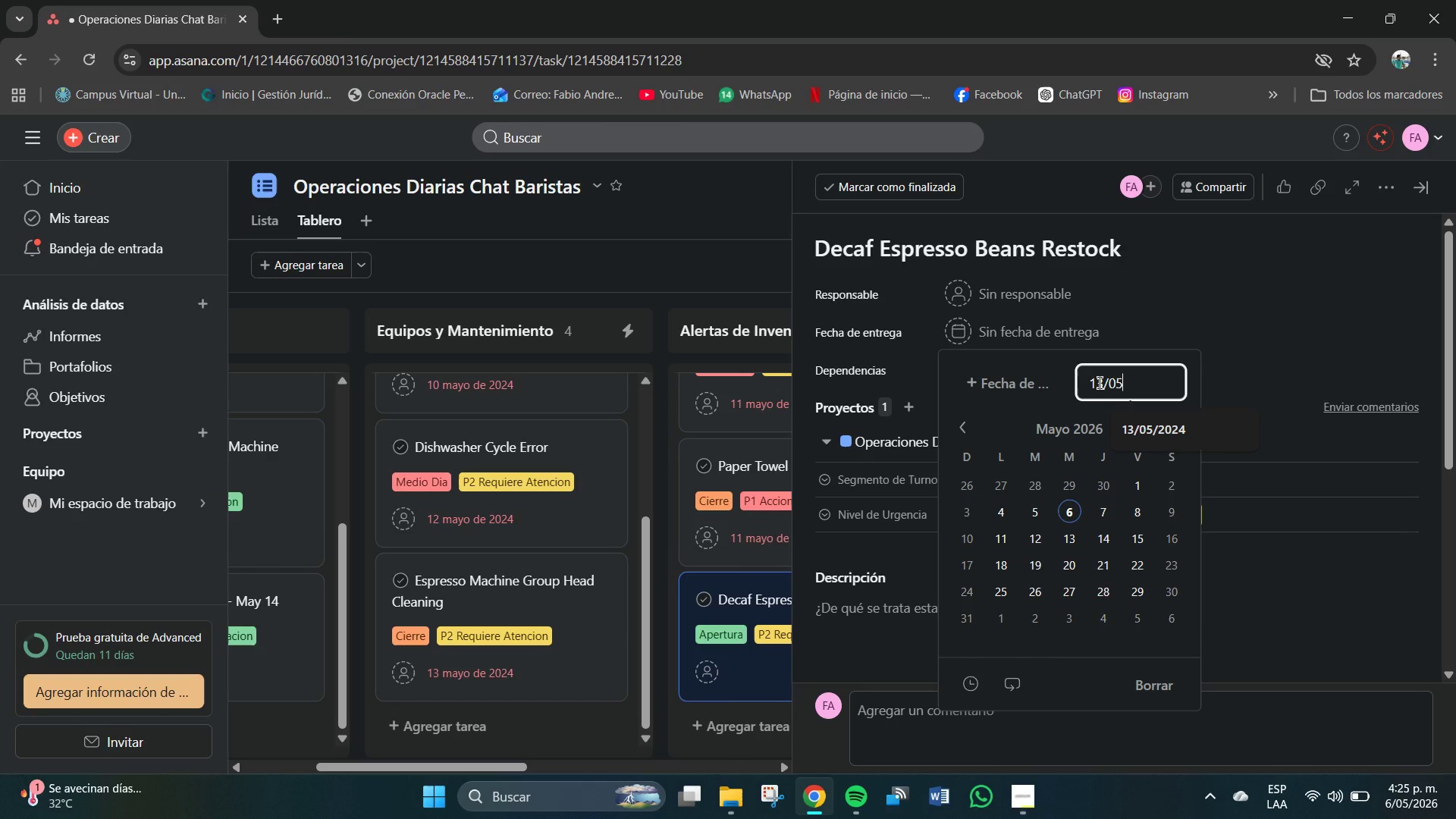 
key(Numpad5)
 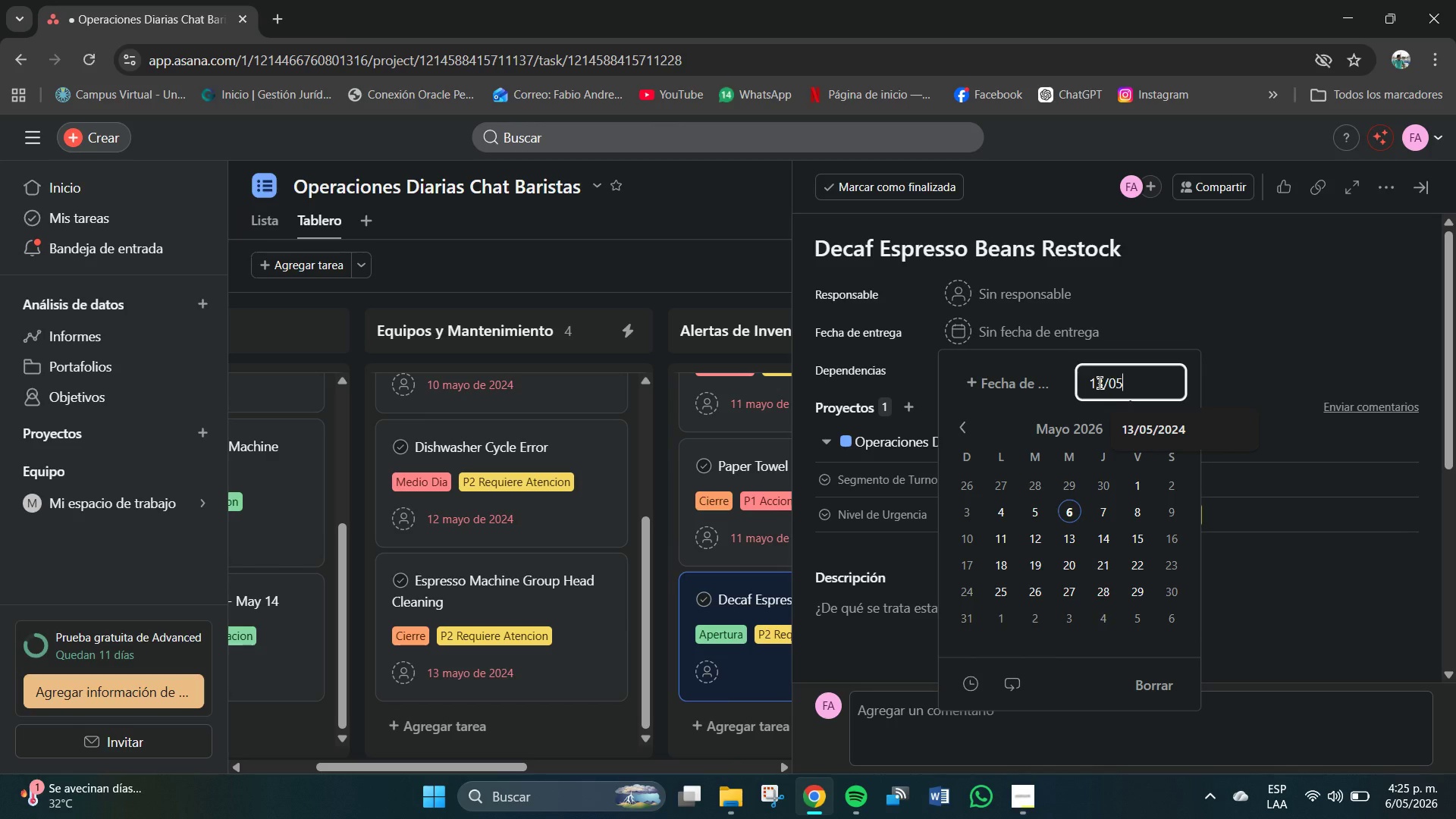 
key(Shift+7)
 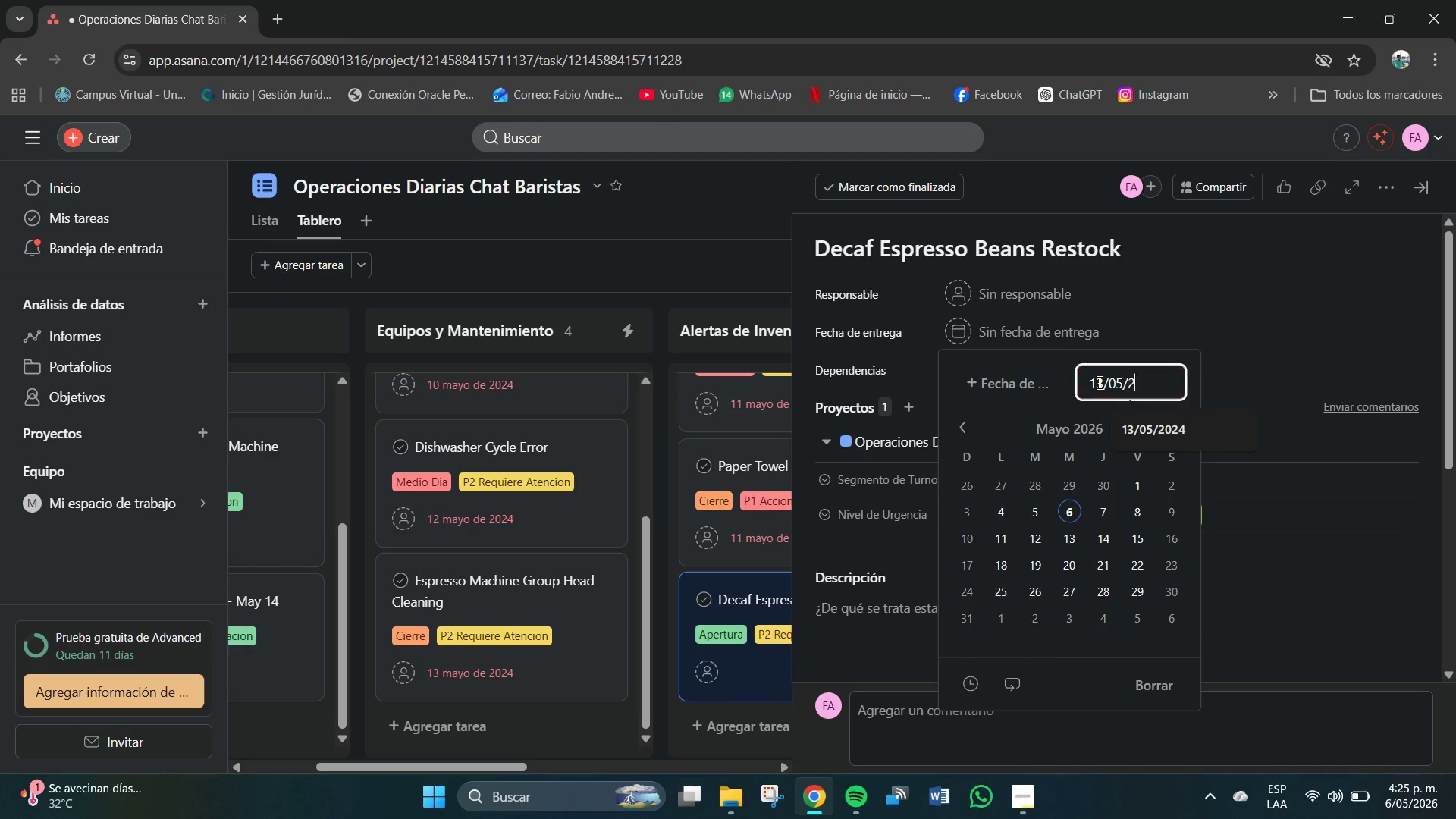 
key(Numpad2)
 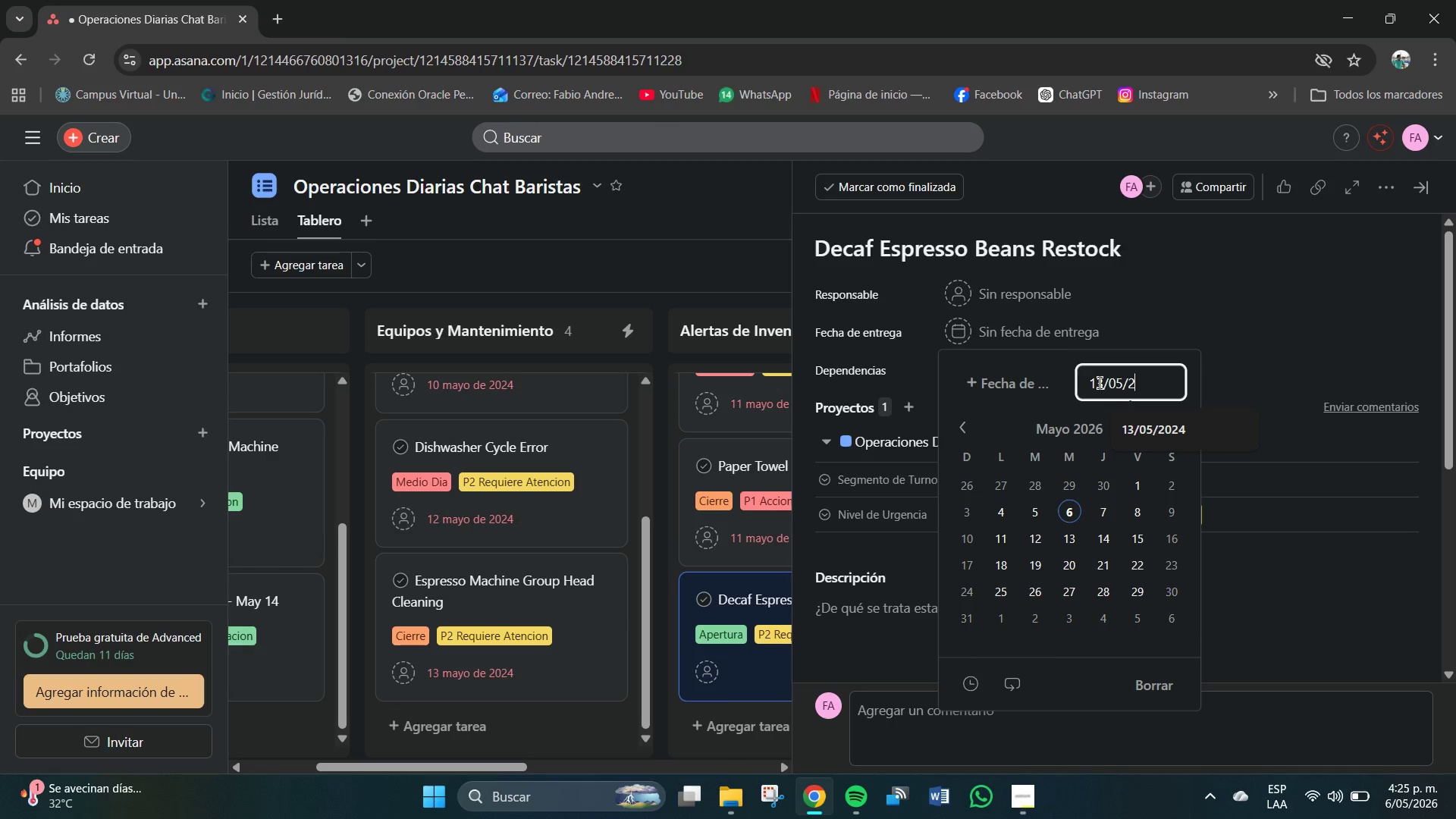 
key(Numpad0)
 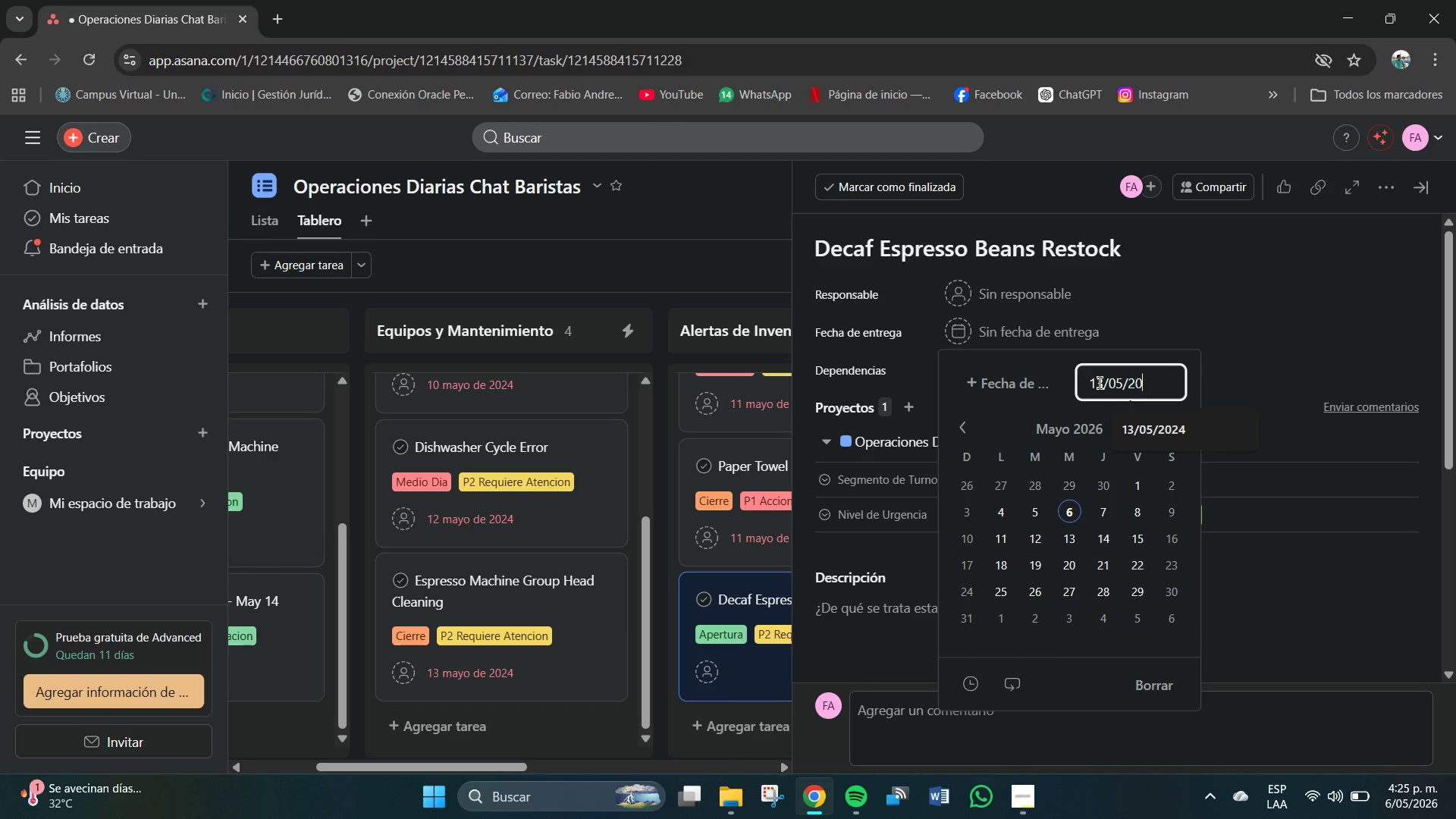 
key(Numpad2)
 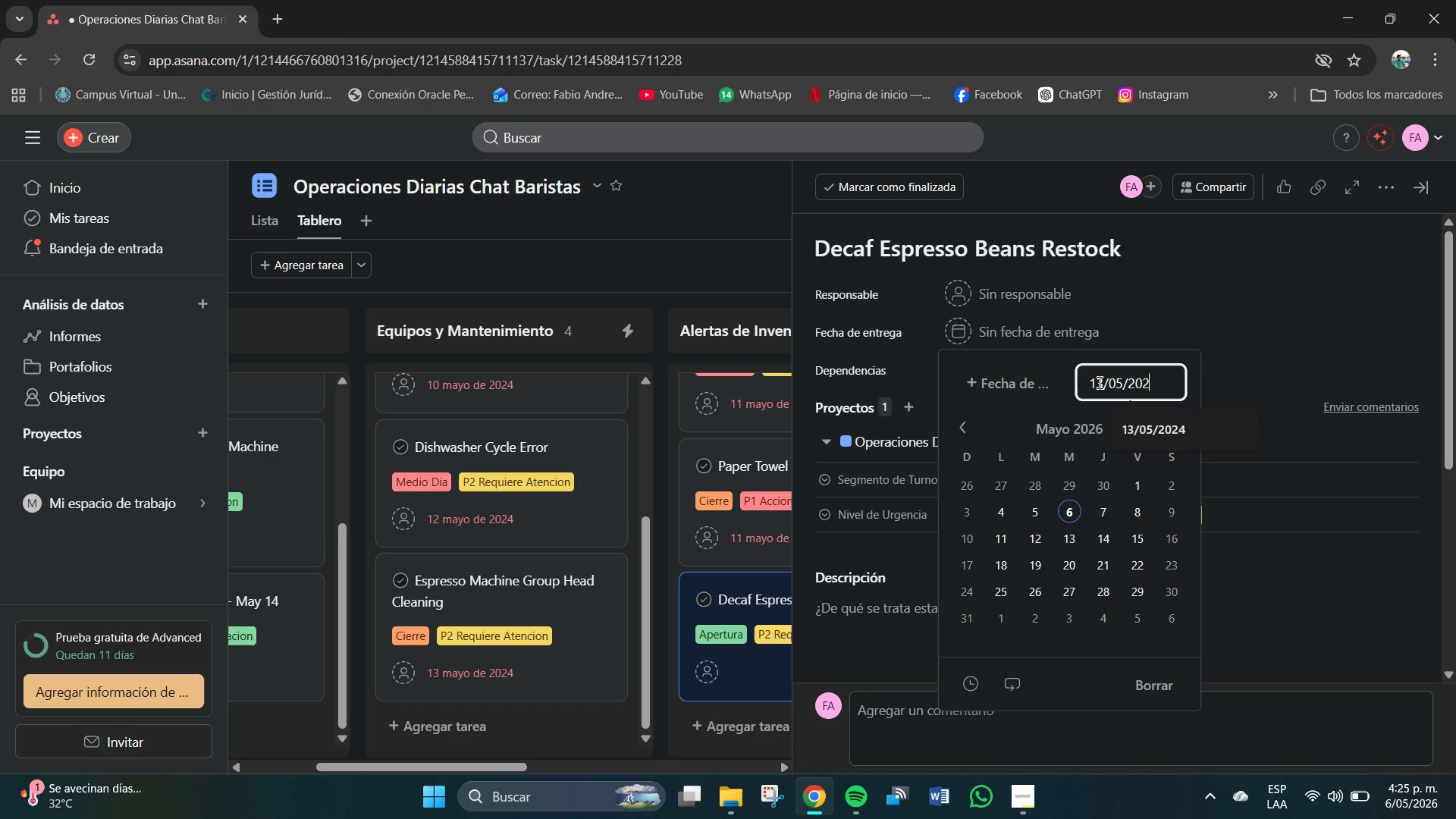 
key(Numpad4)
 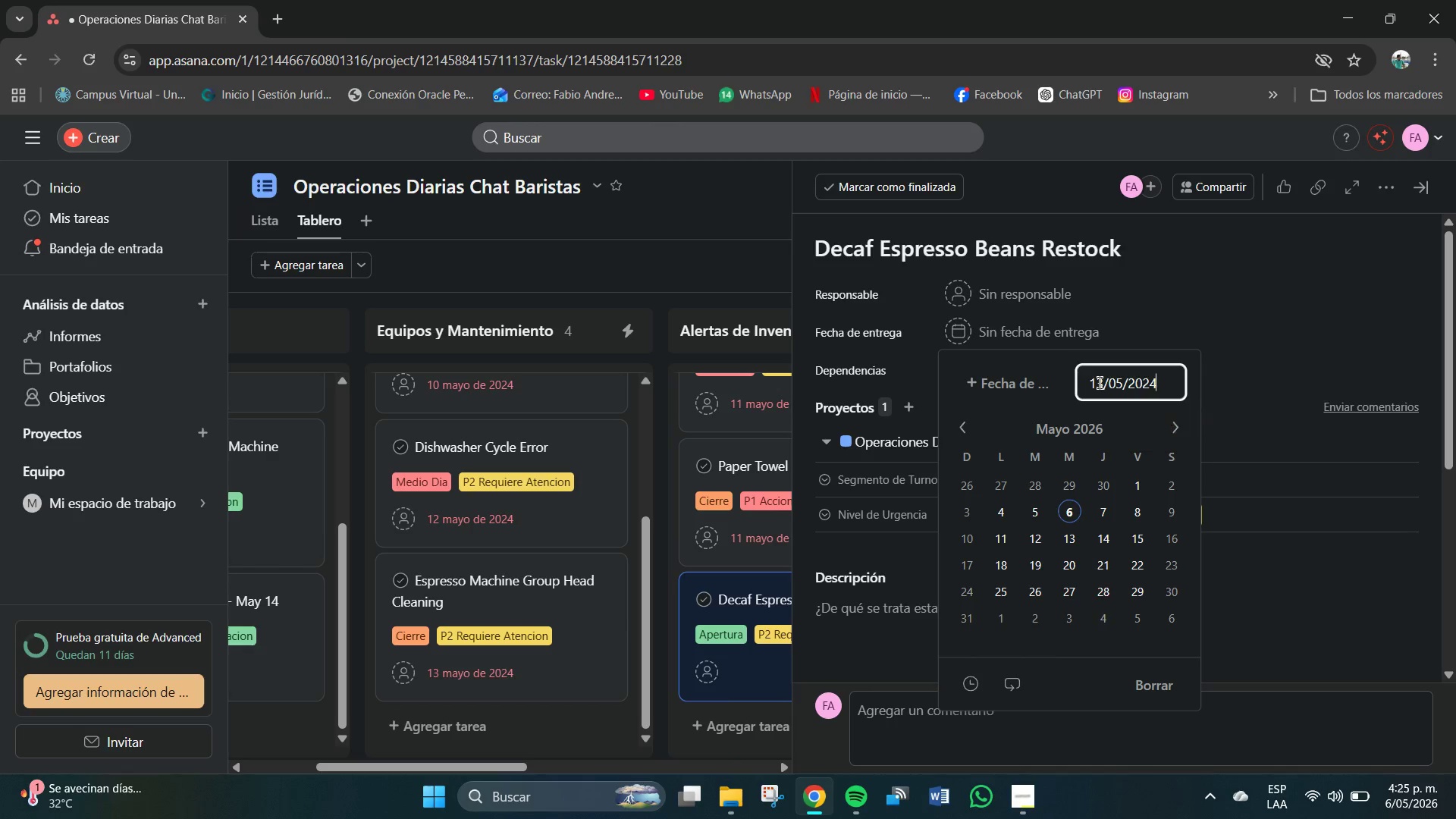 
key(NumpadEnter)
 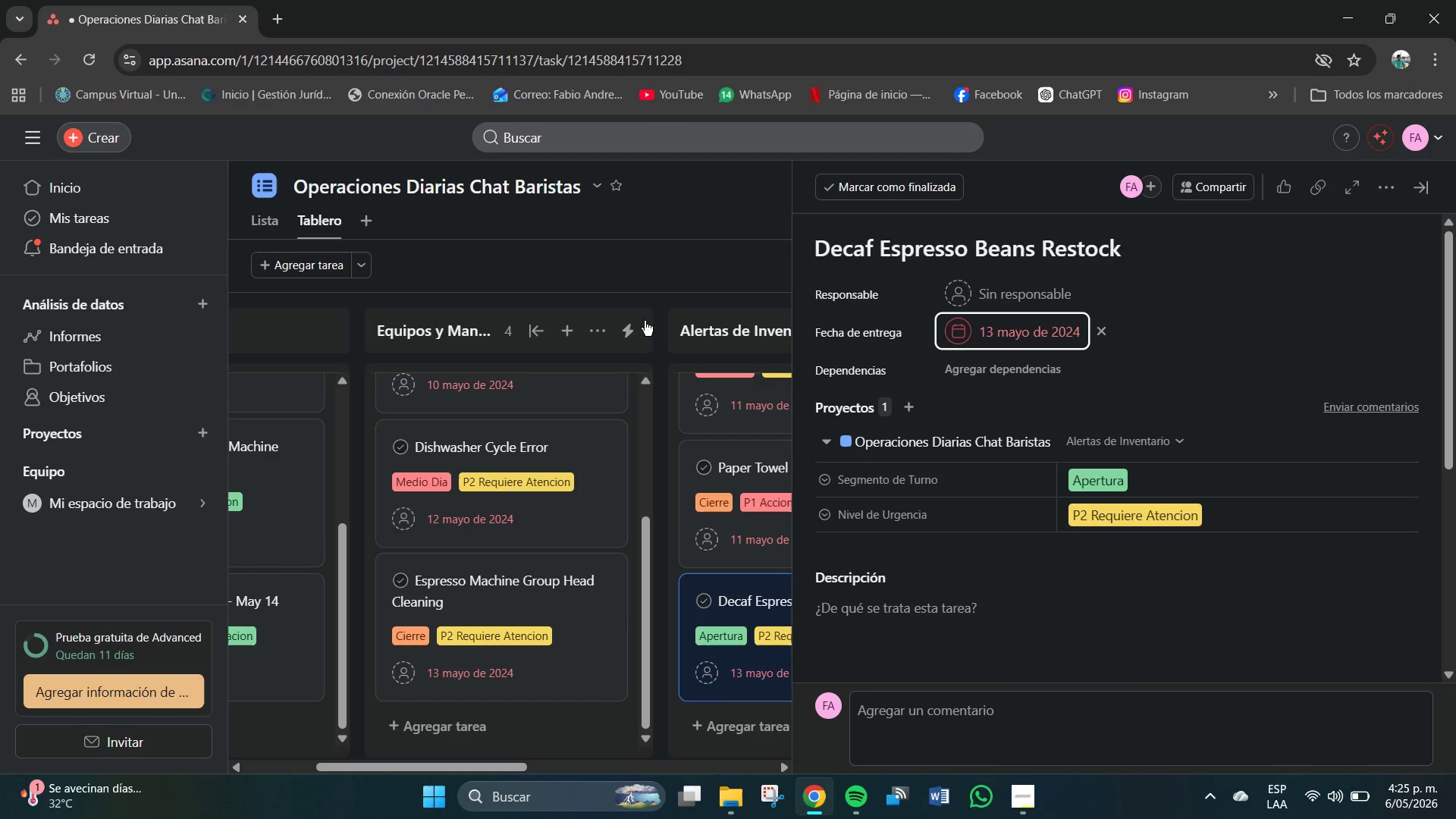 
left_click([701, 260])
 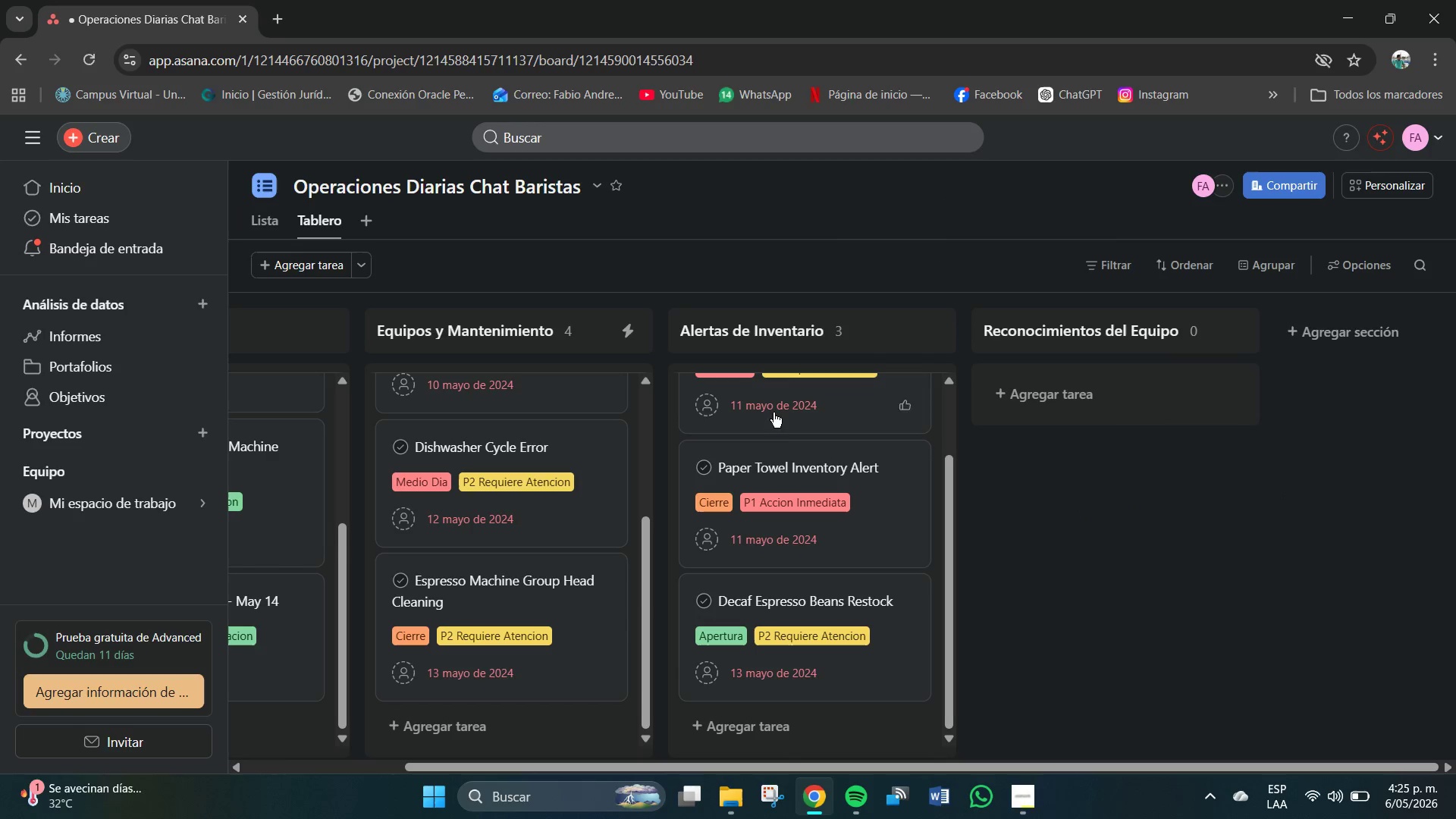 
scroll: coordinate [788, 507], scroll_direction: down, amount: 3.0